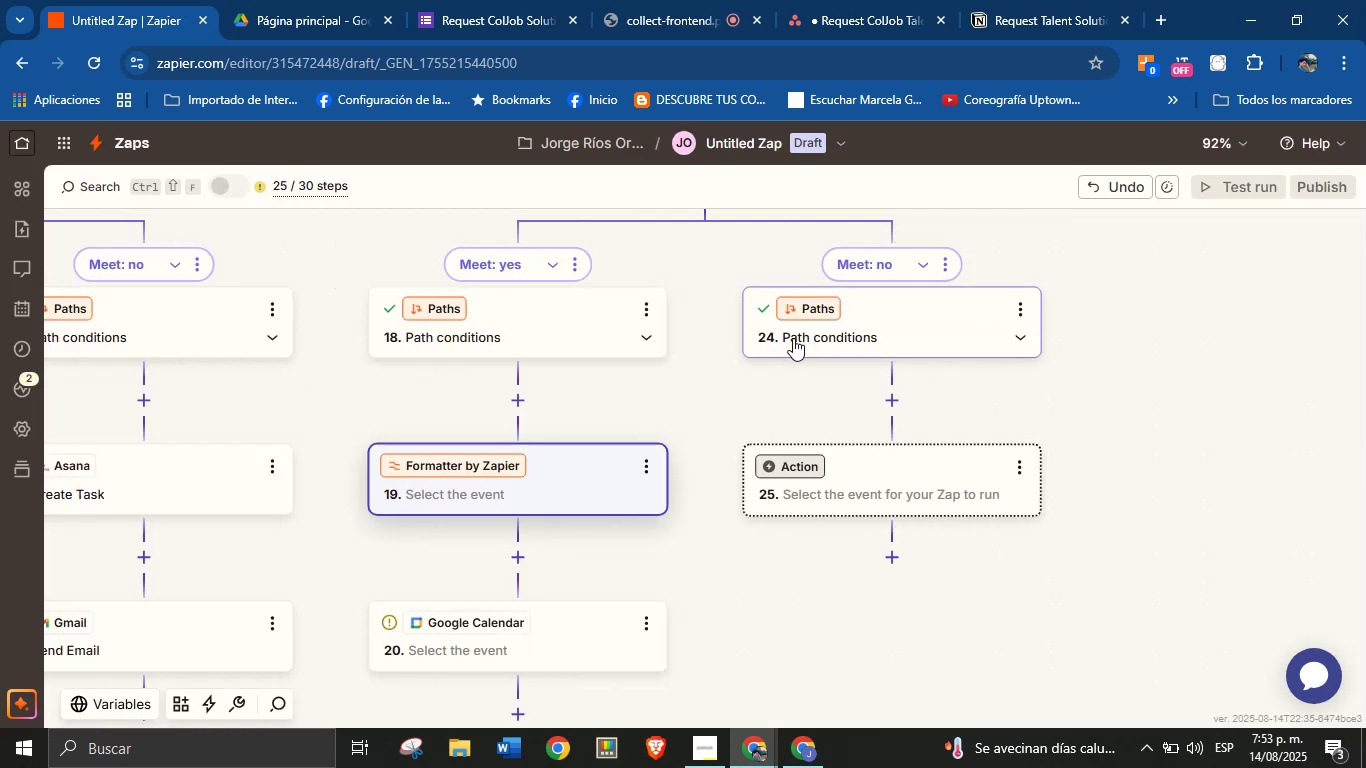 
wait(5.81)
 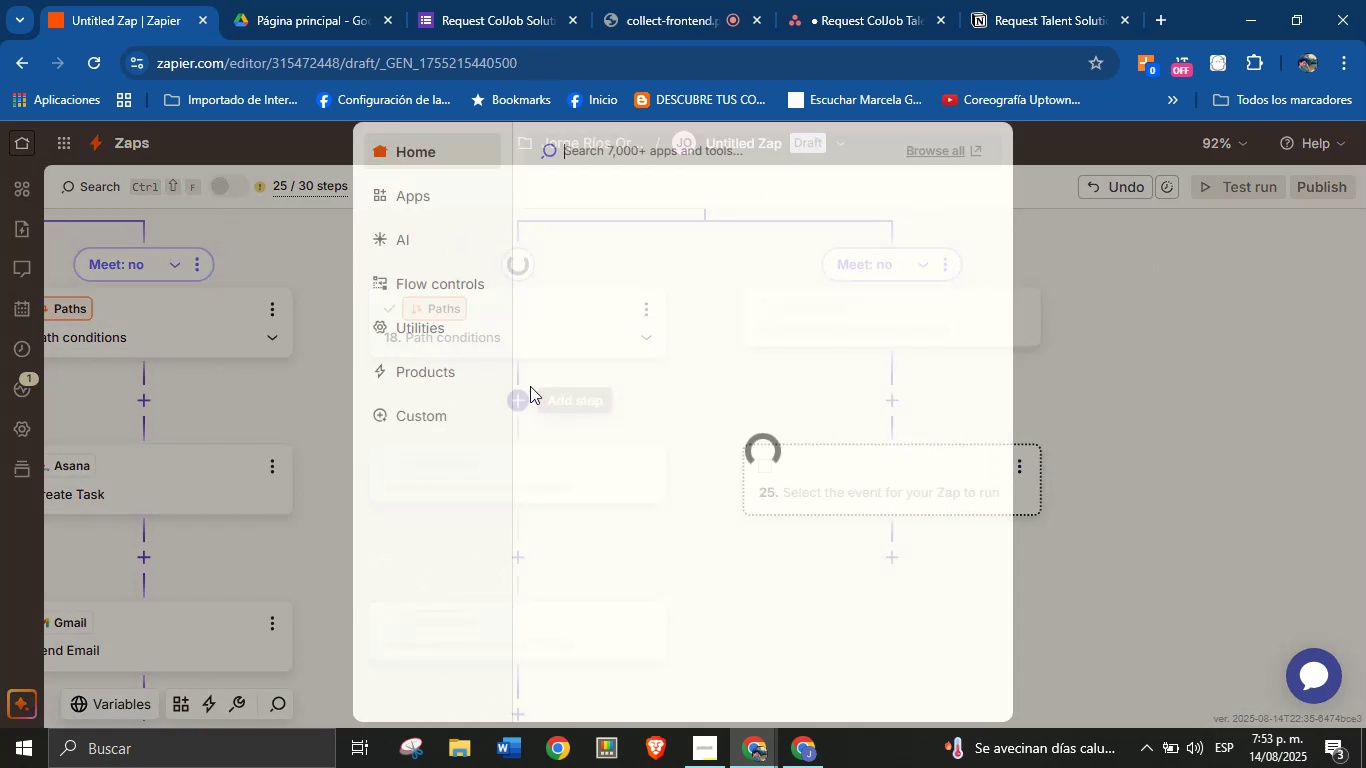 
left_click([1035, 458])
 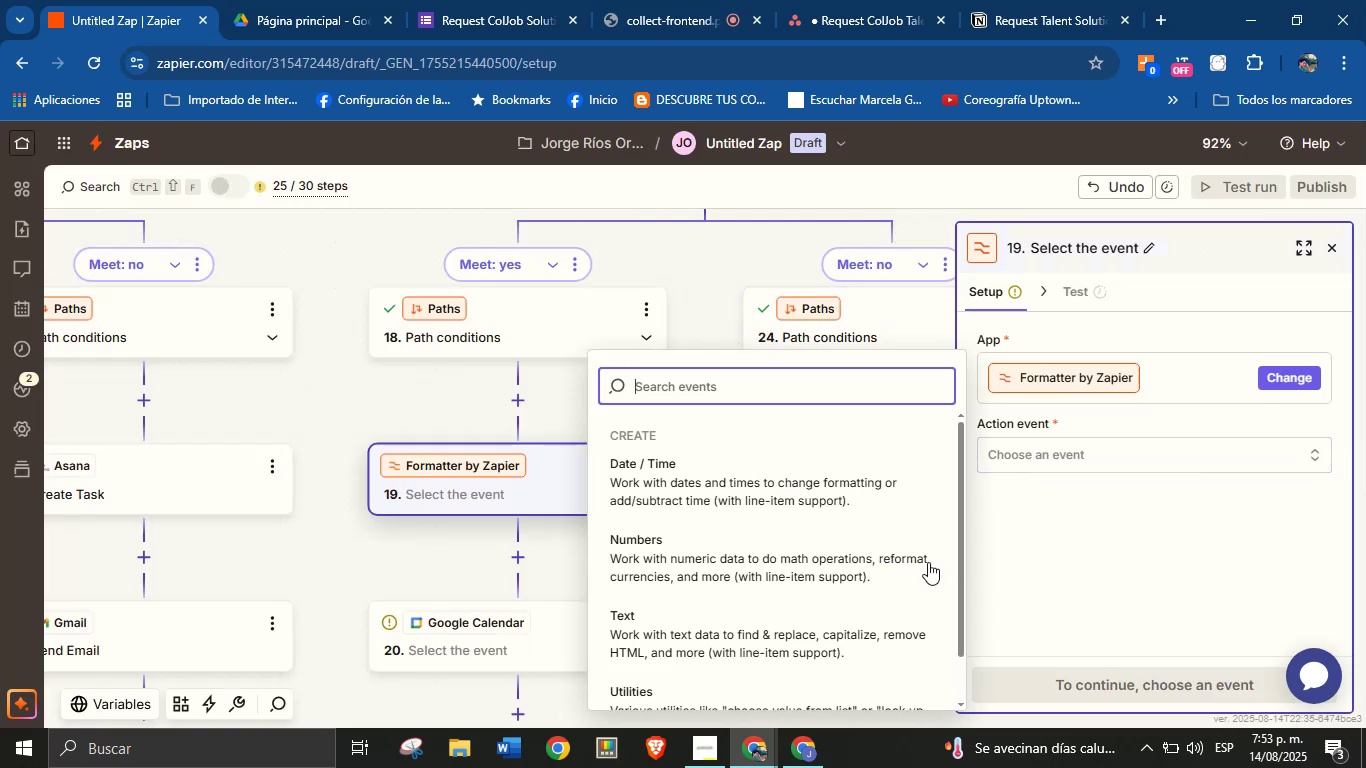 
left_click([818, 494])
 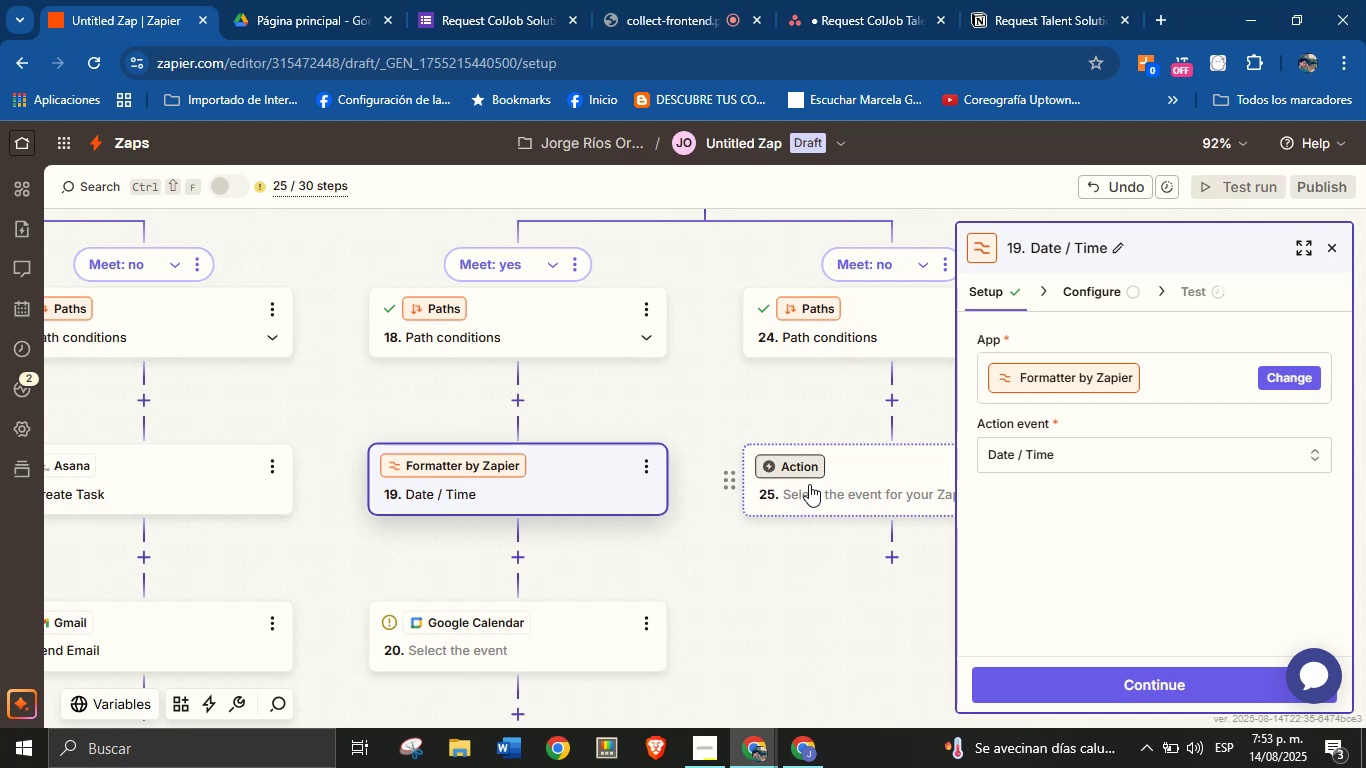 
wait(7.62)
 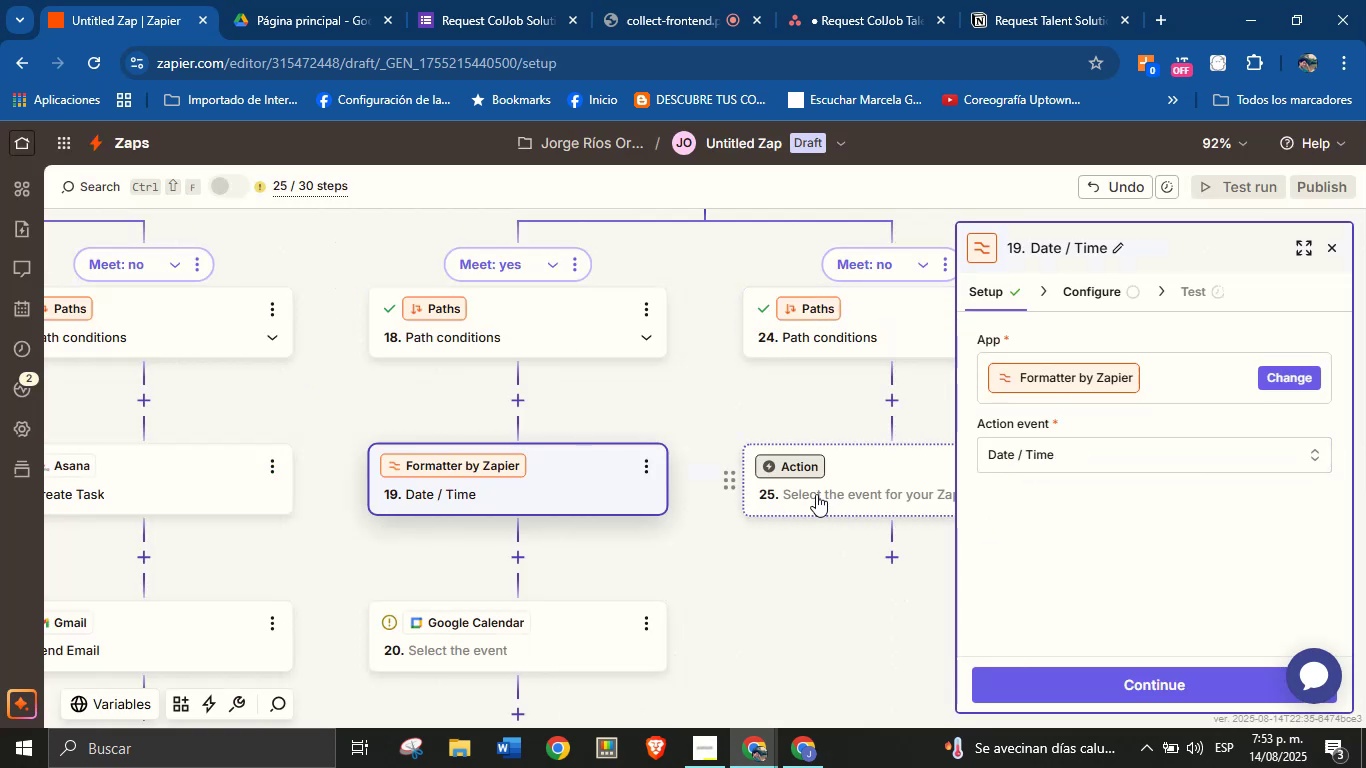 
left_click([1103, 685])
 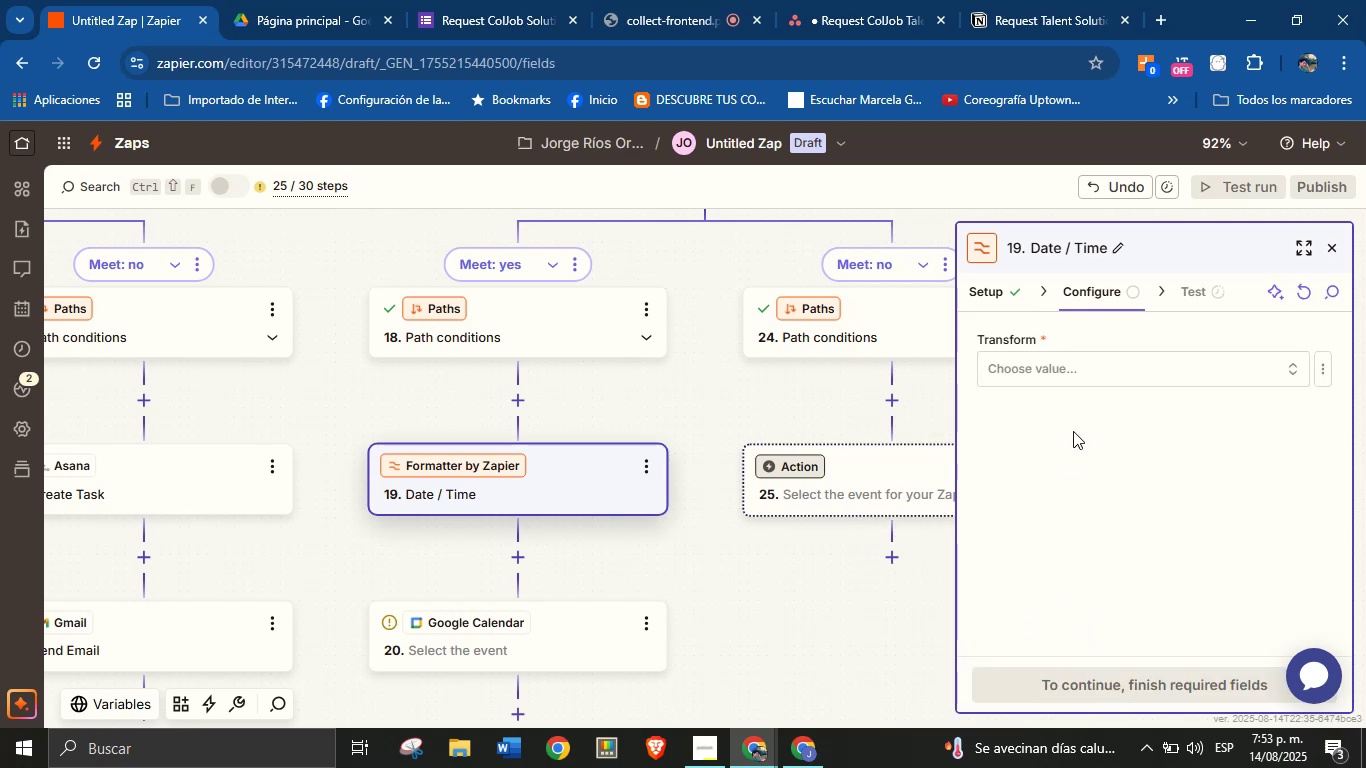 
left_click([1074, 381])
 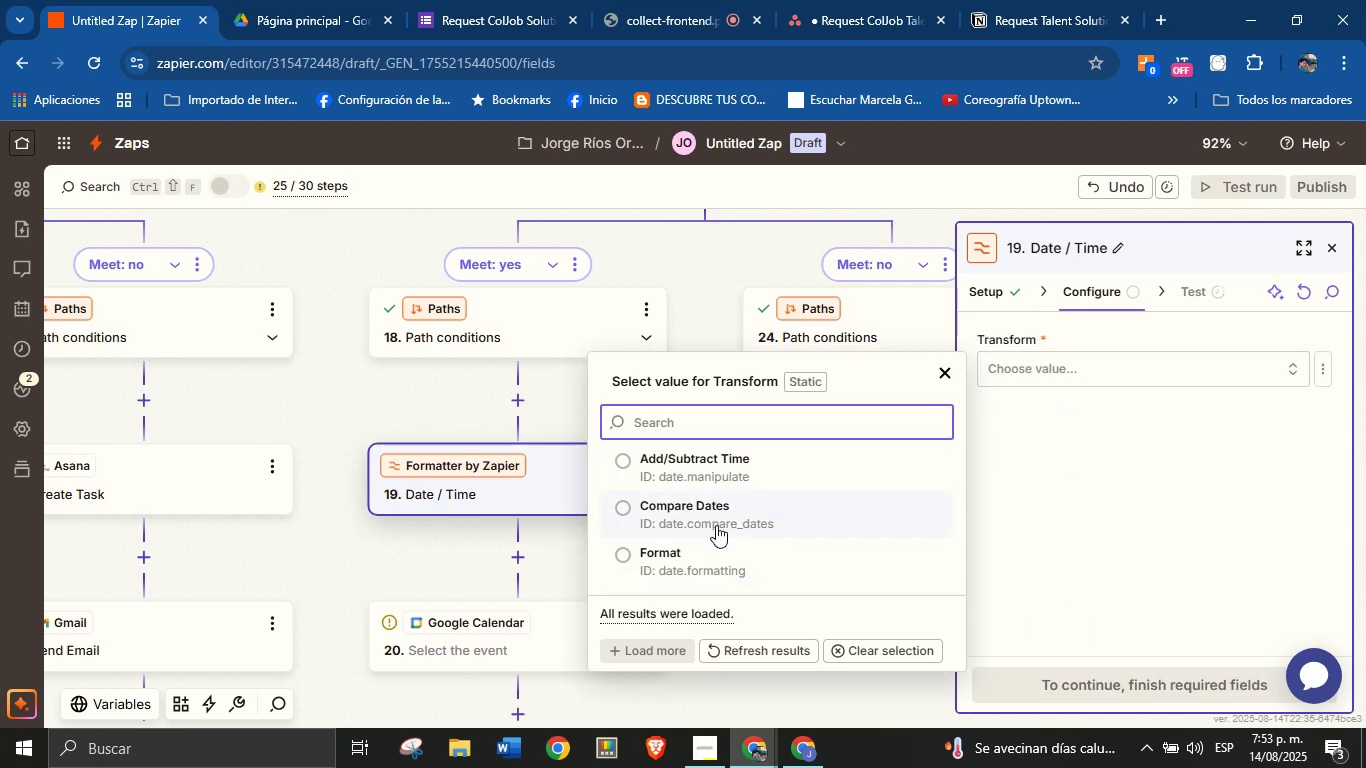 
left_click([709, 552])
 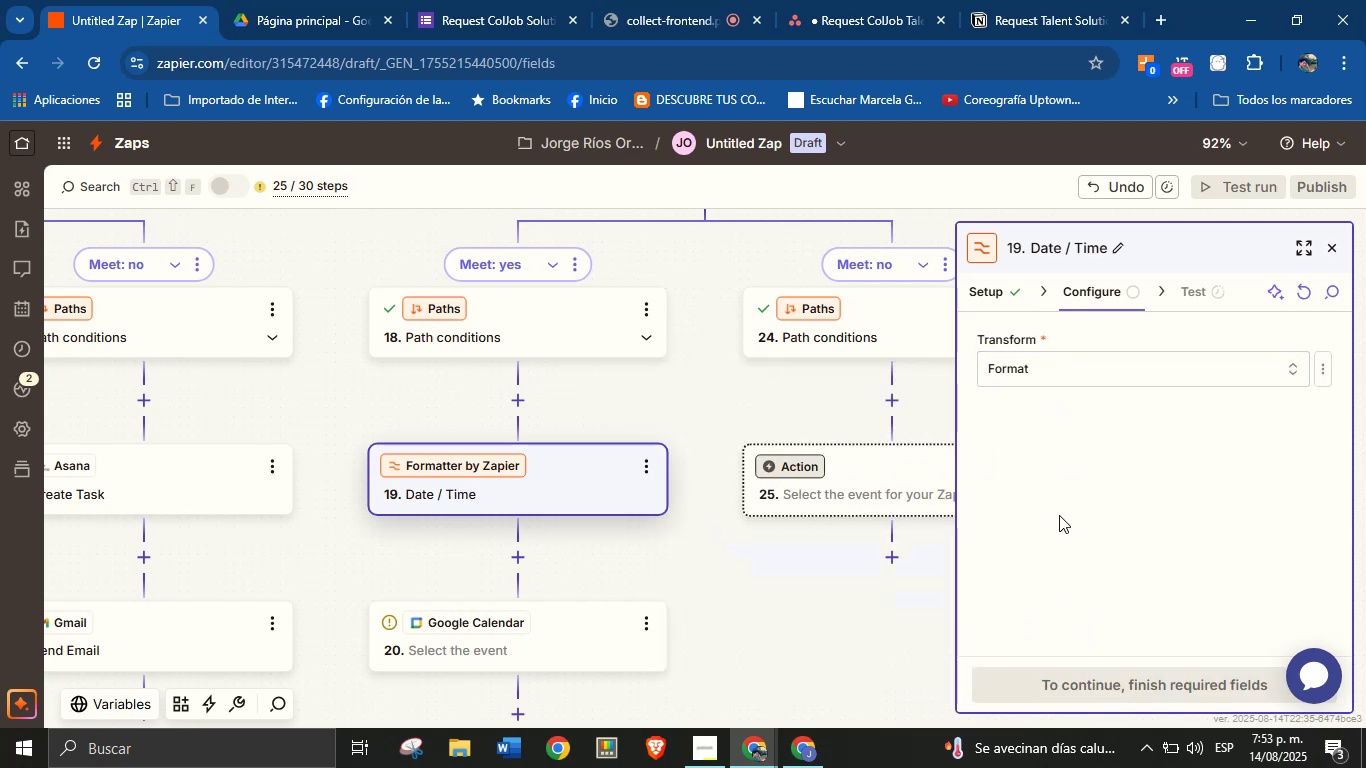 
left_click([1059, 515])
 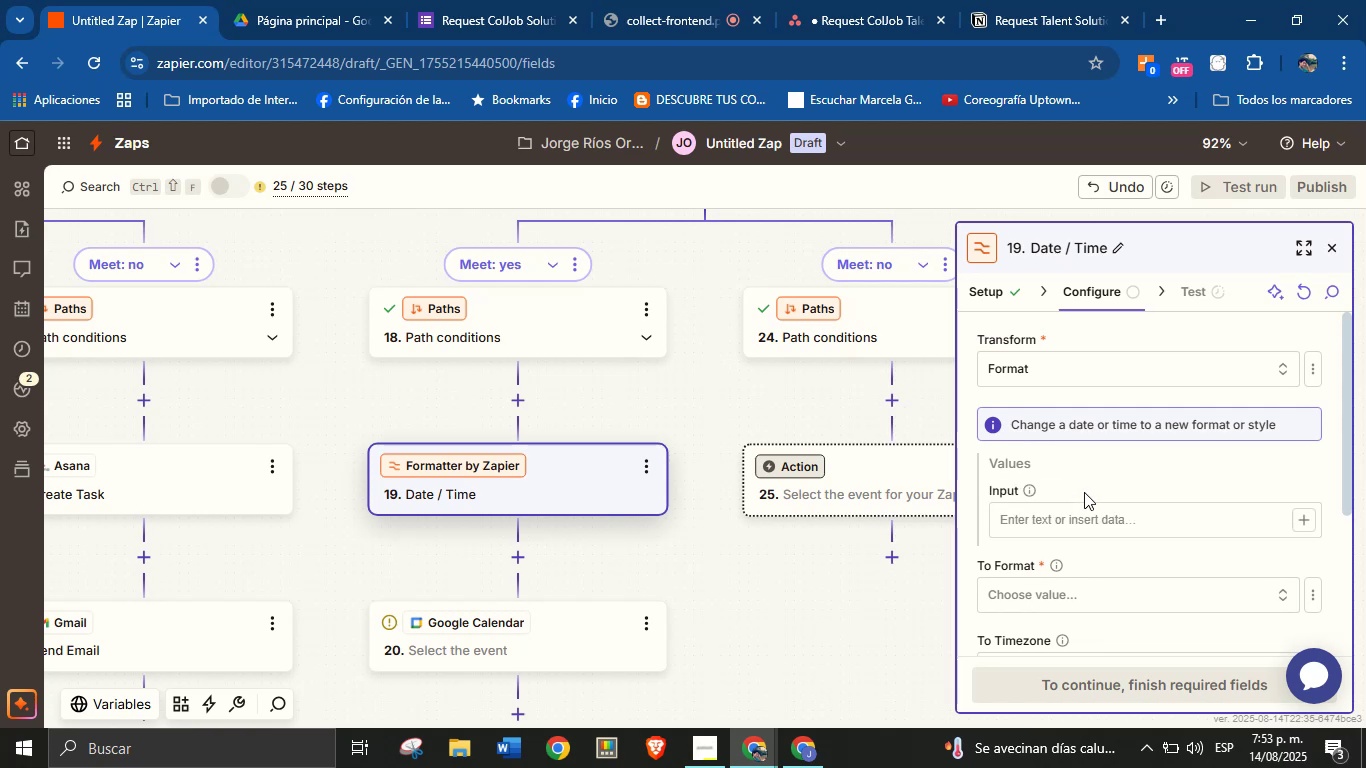 
wait(8.03)
 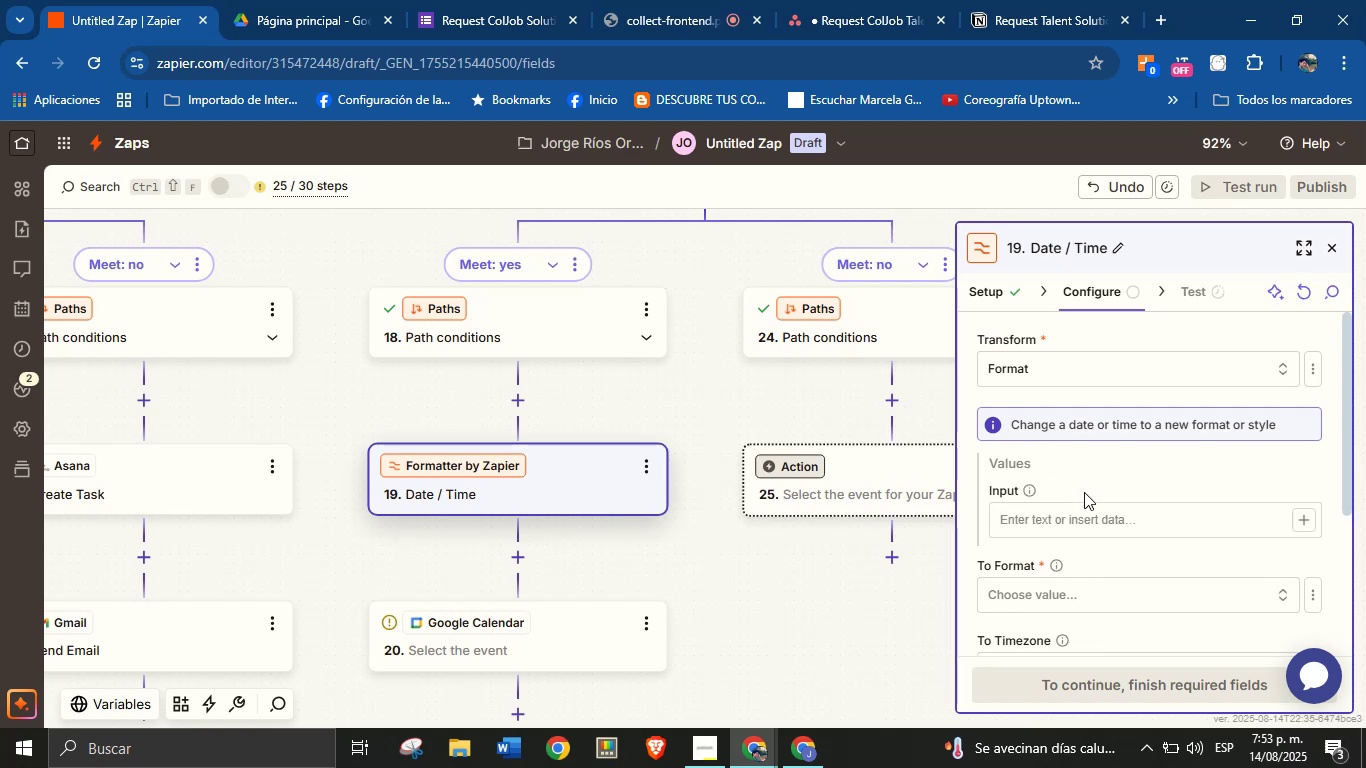 
left_click([1300, 520])
 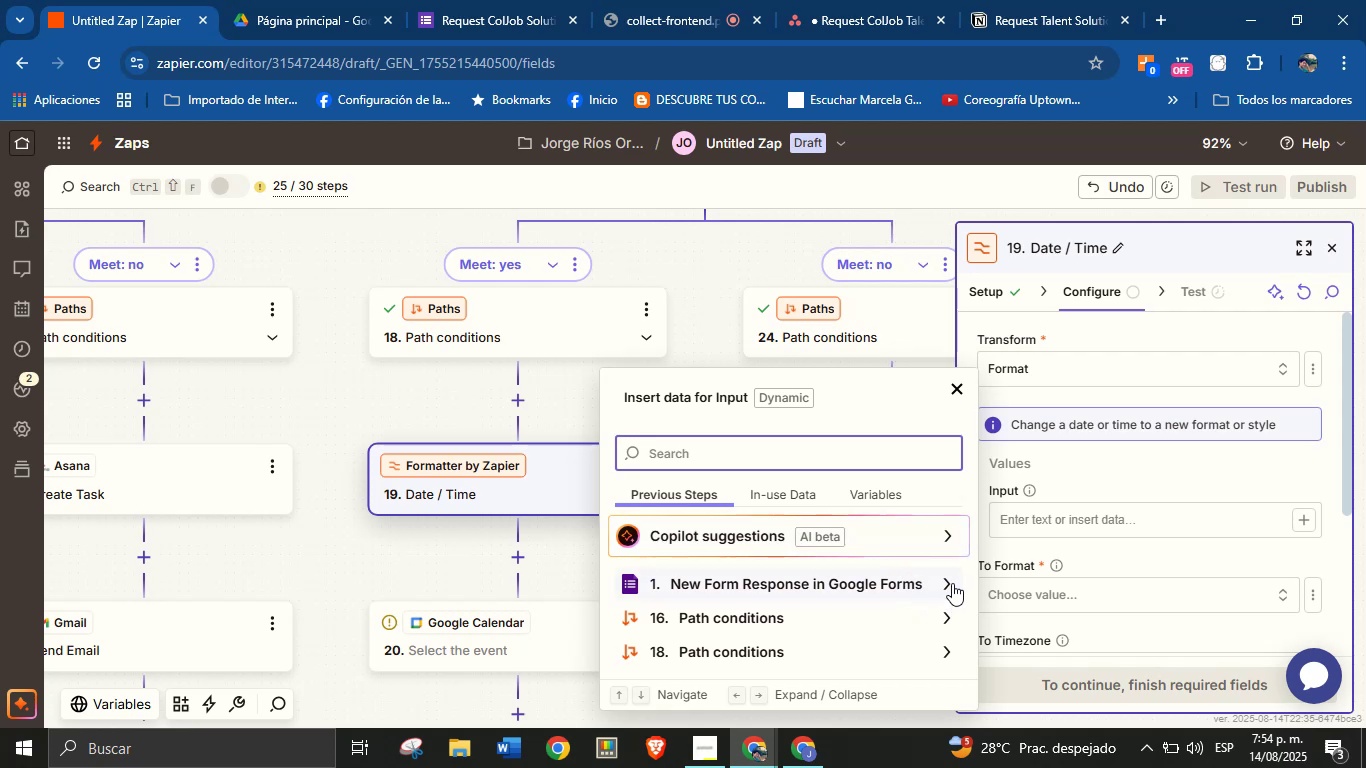 
wait(5.43)
 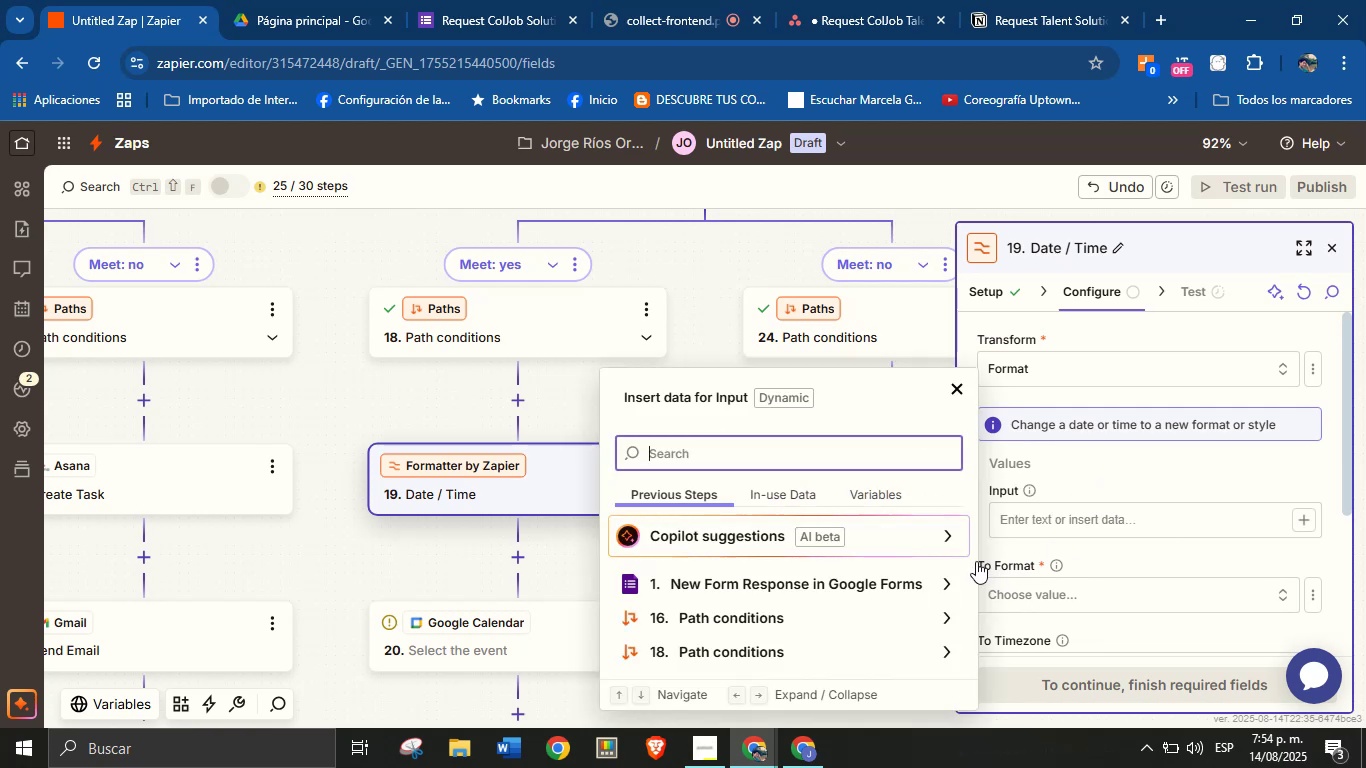 
left_click([951, 583])
 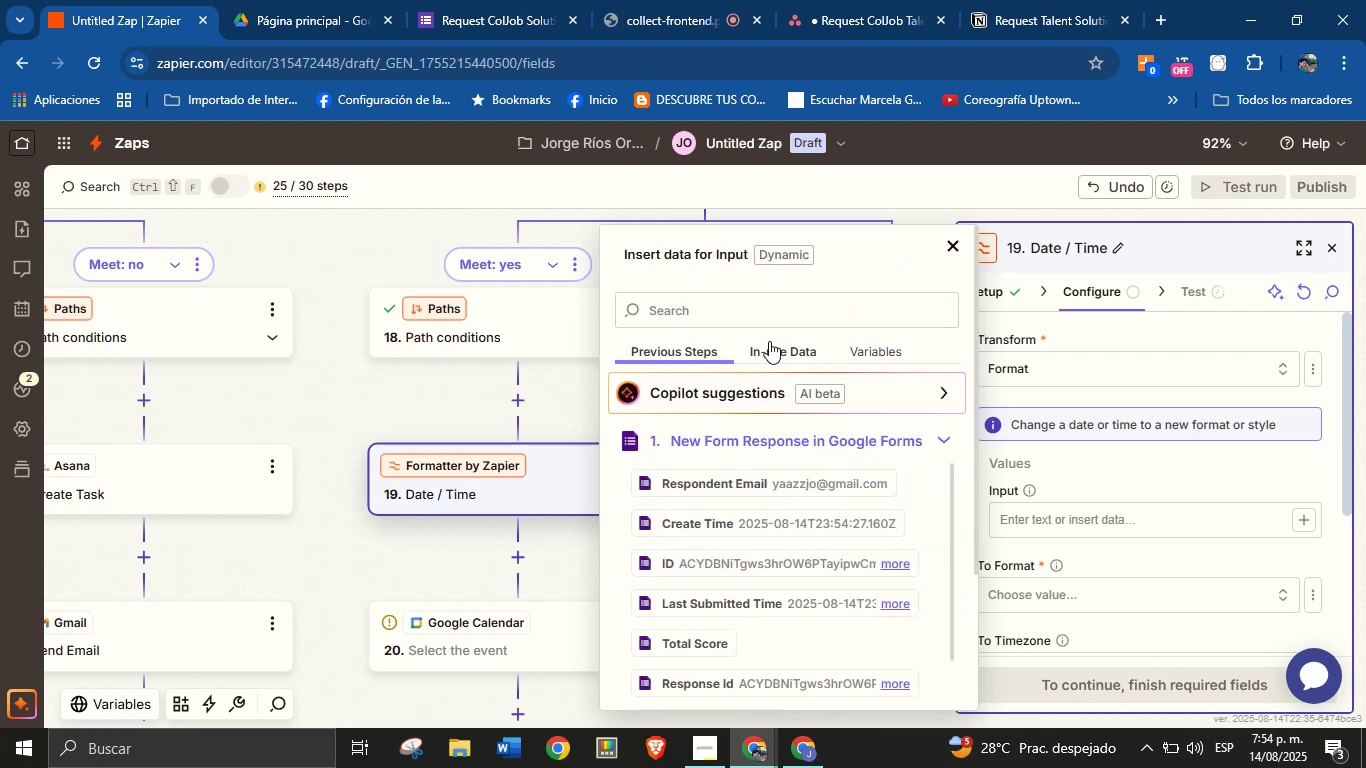 
scroll: coordinate [839, 498], scroll_direction: up, amount: 1.0
 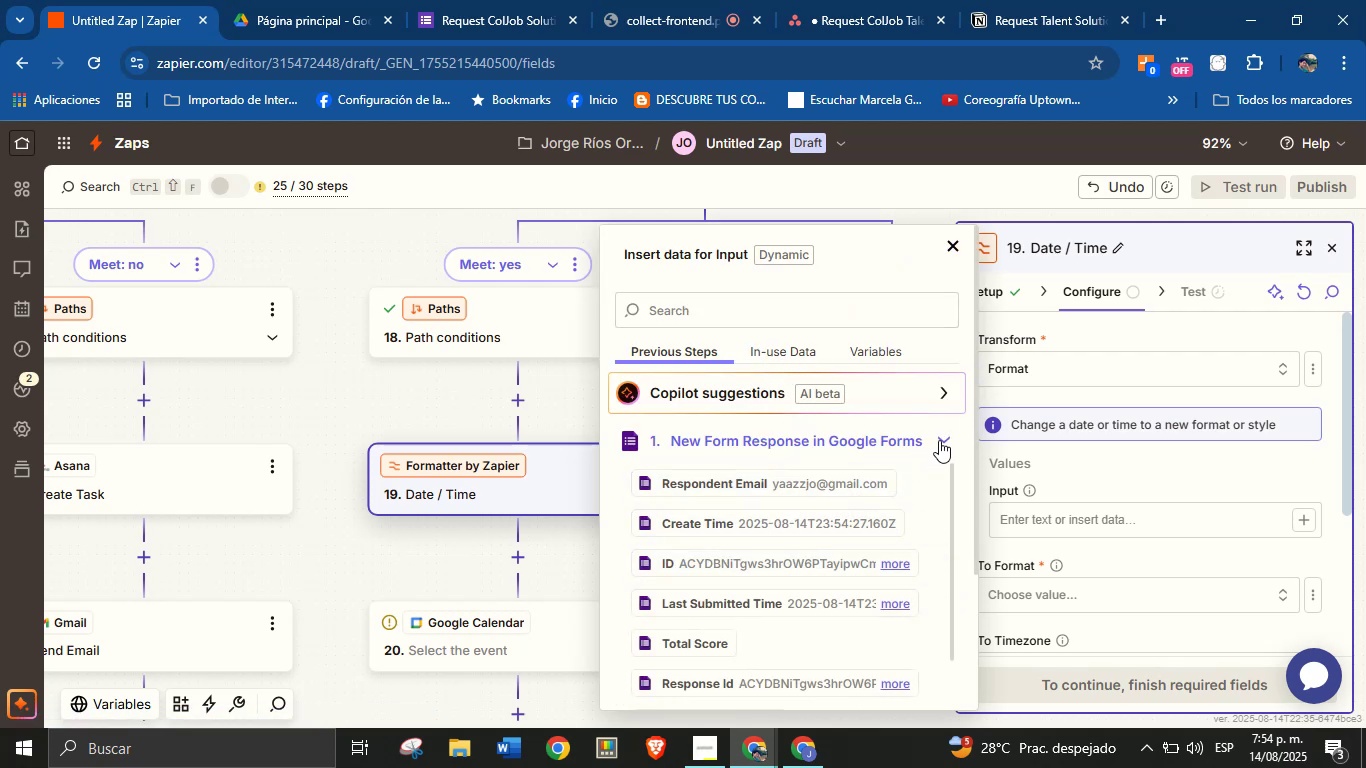 
left_click([940, 438])
 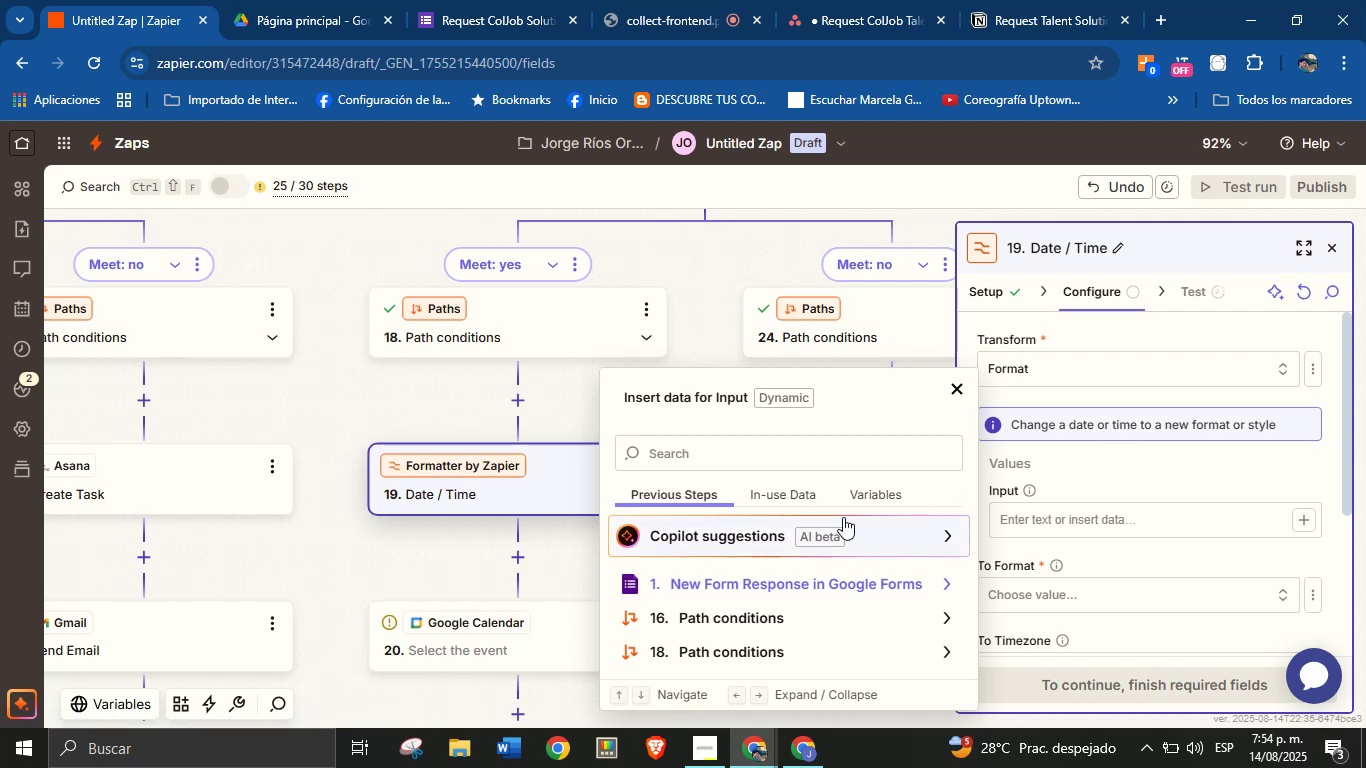 
wait(11.8)
 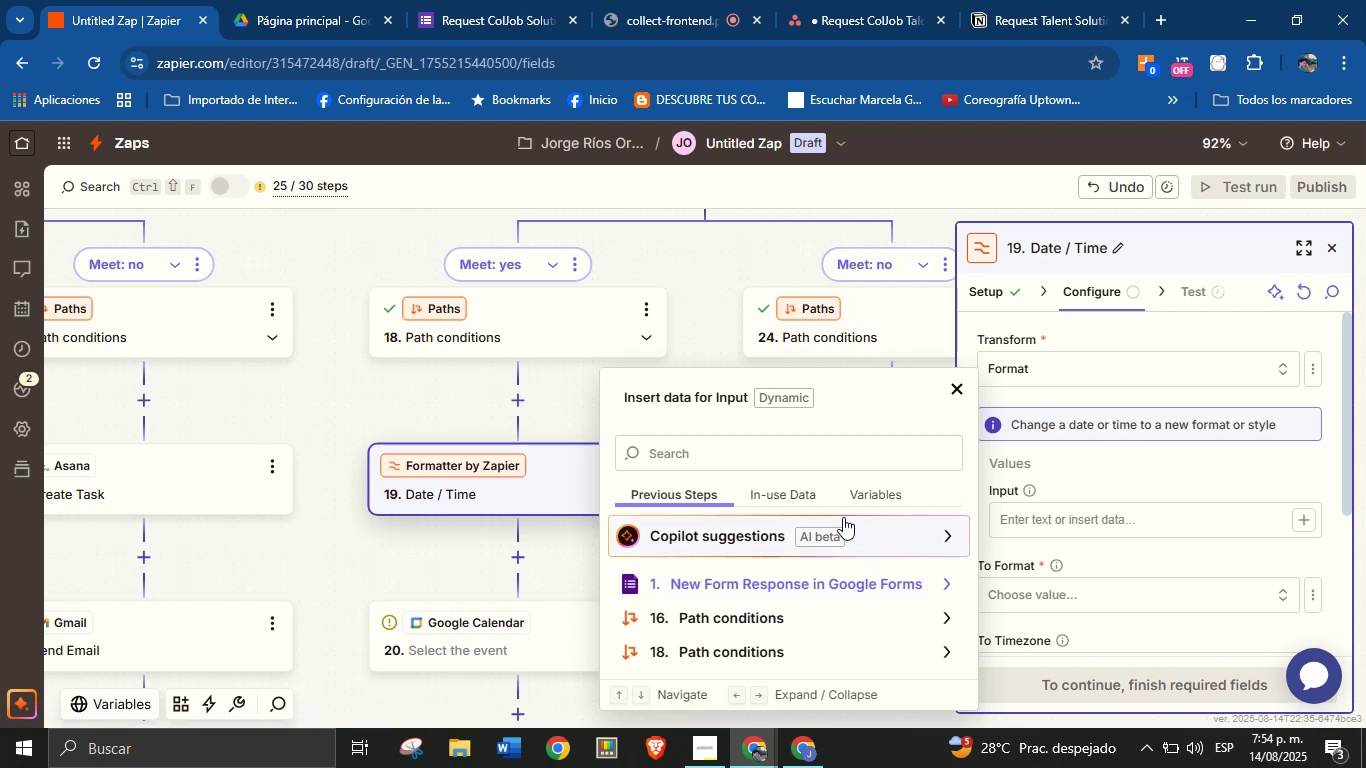 
left_click([838, 462])
 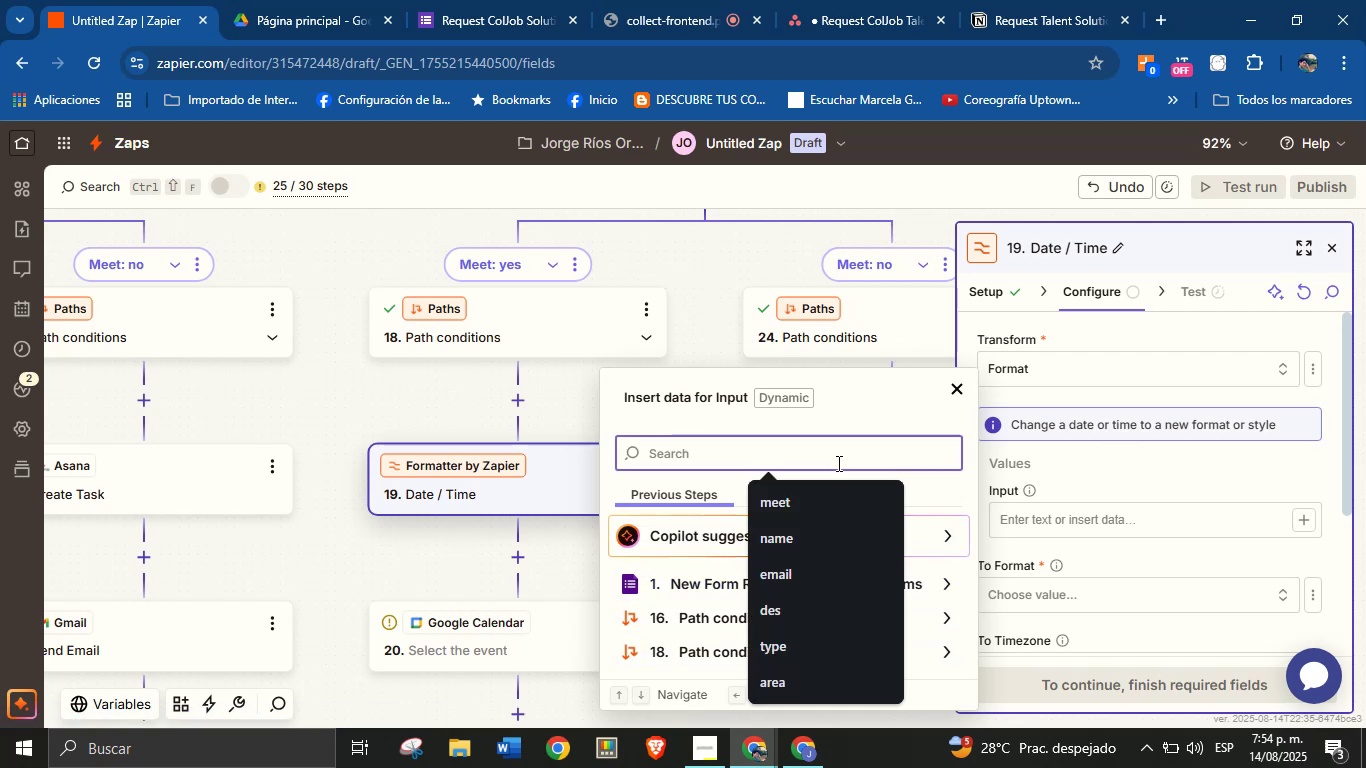 
type(meet)
 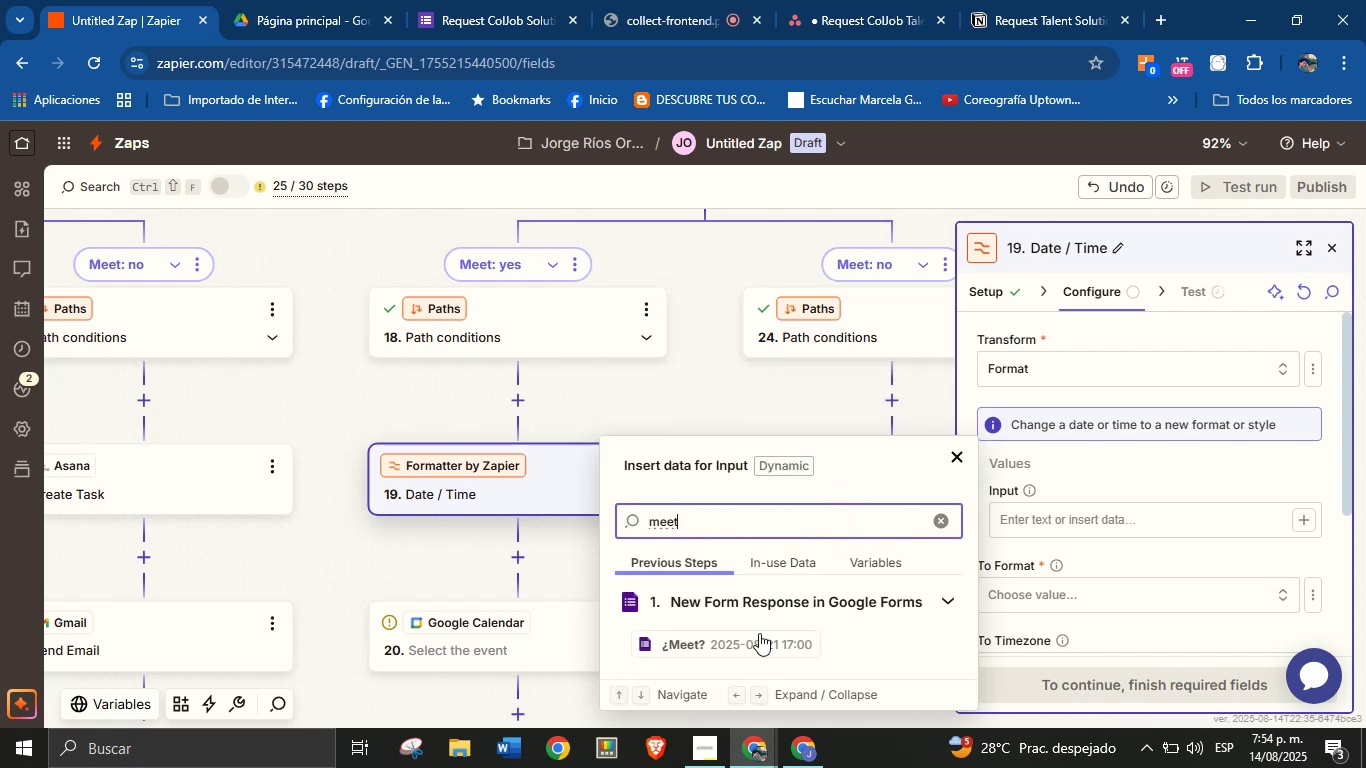 
left_click([754, 639])
 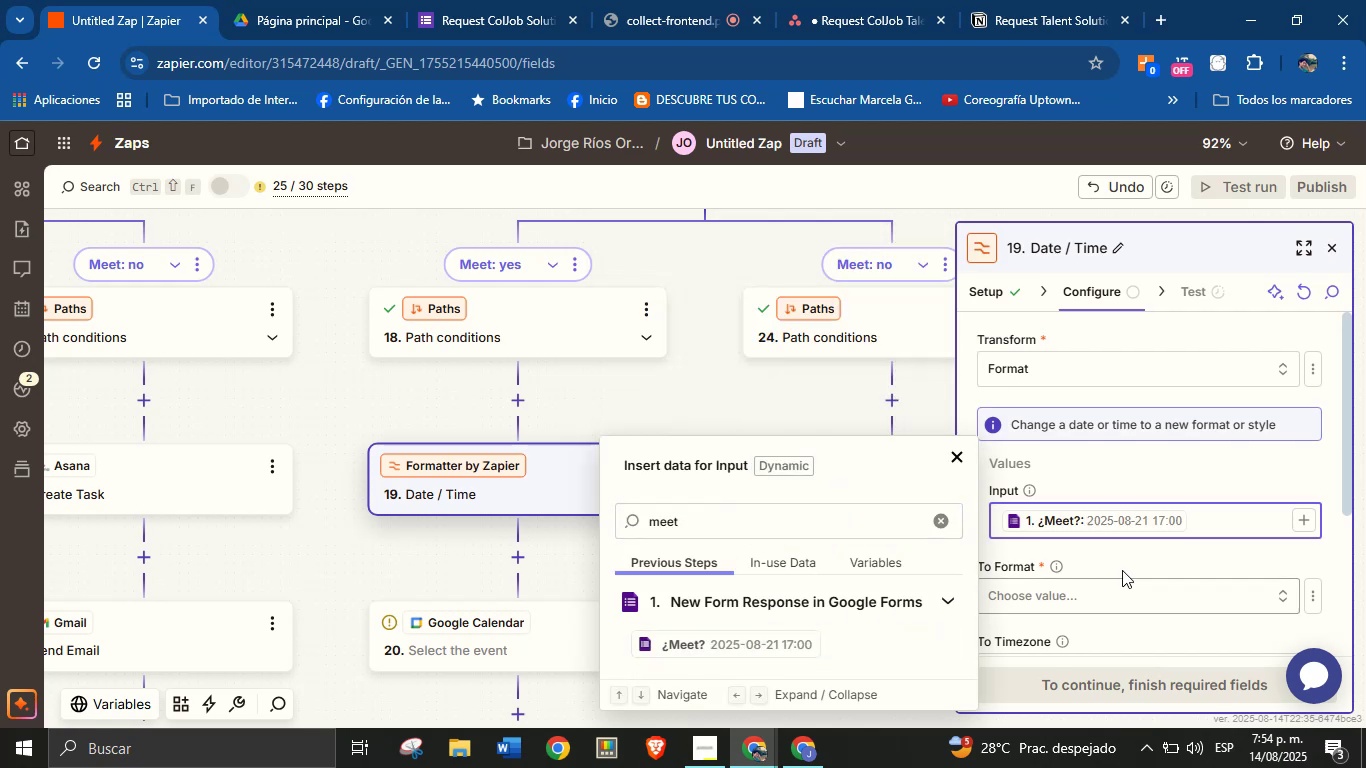 
left_click([1130, 559])
 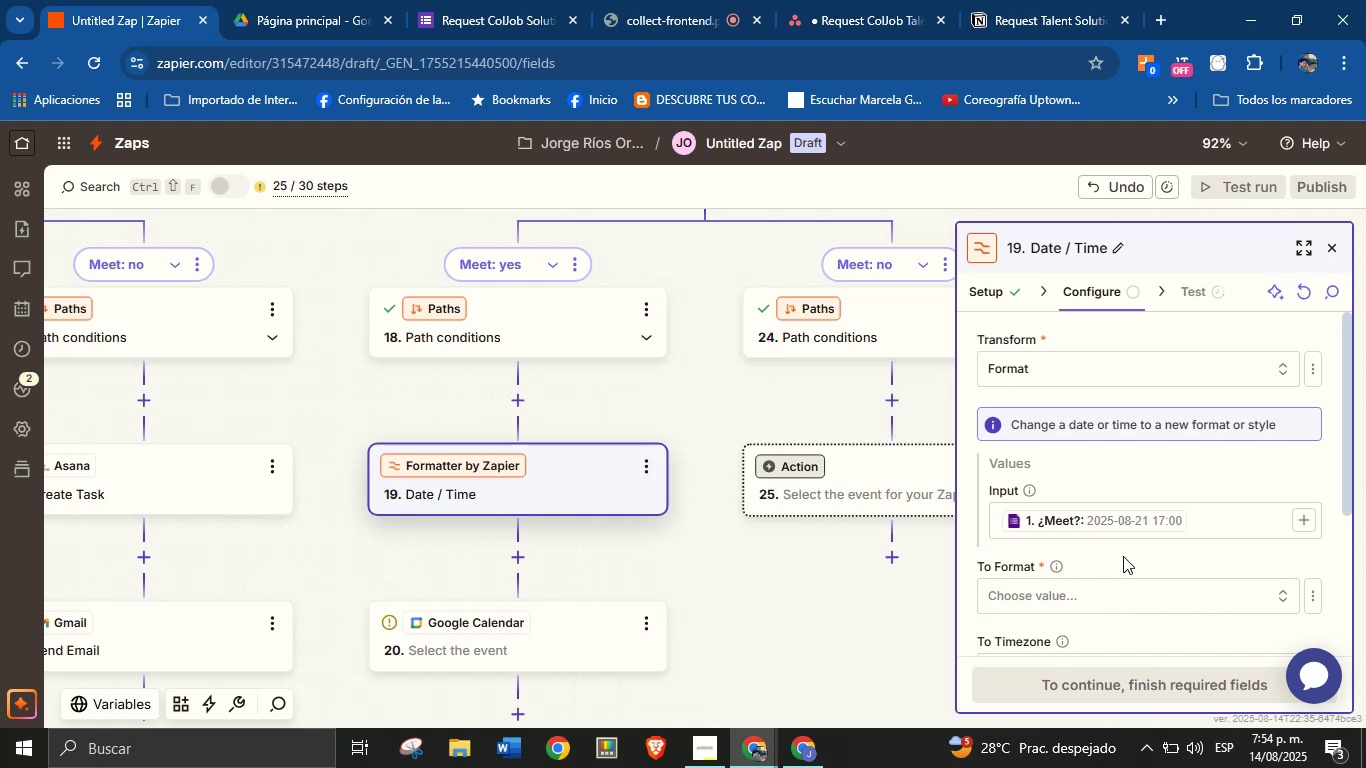 
left_click([1126, 597])
 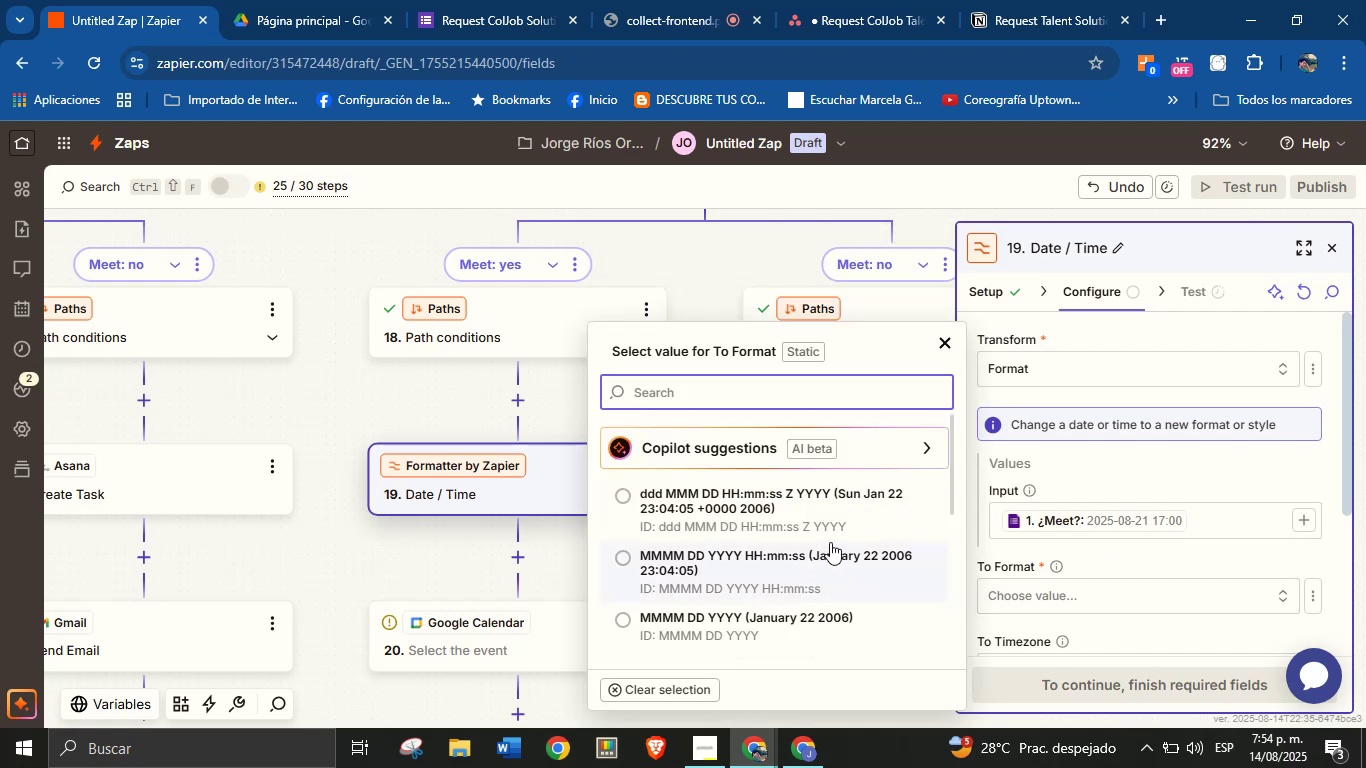 
scroll: coordinate [790, 554], scroll_direction: down, amount: 2.0
 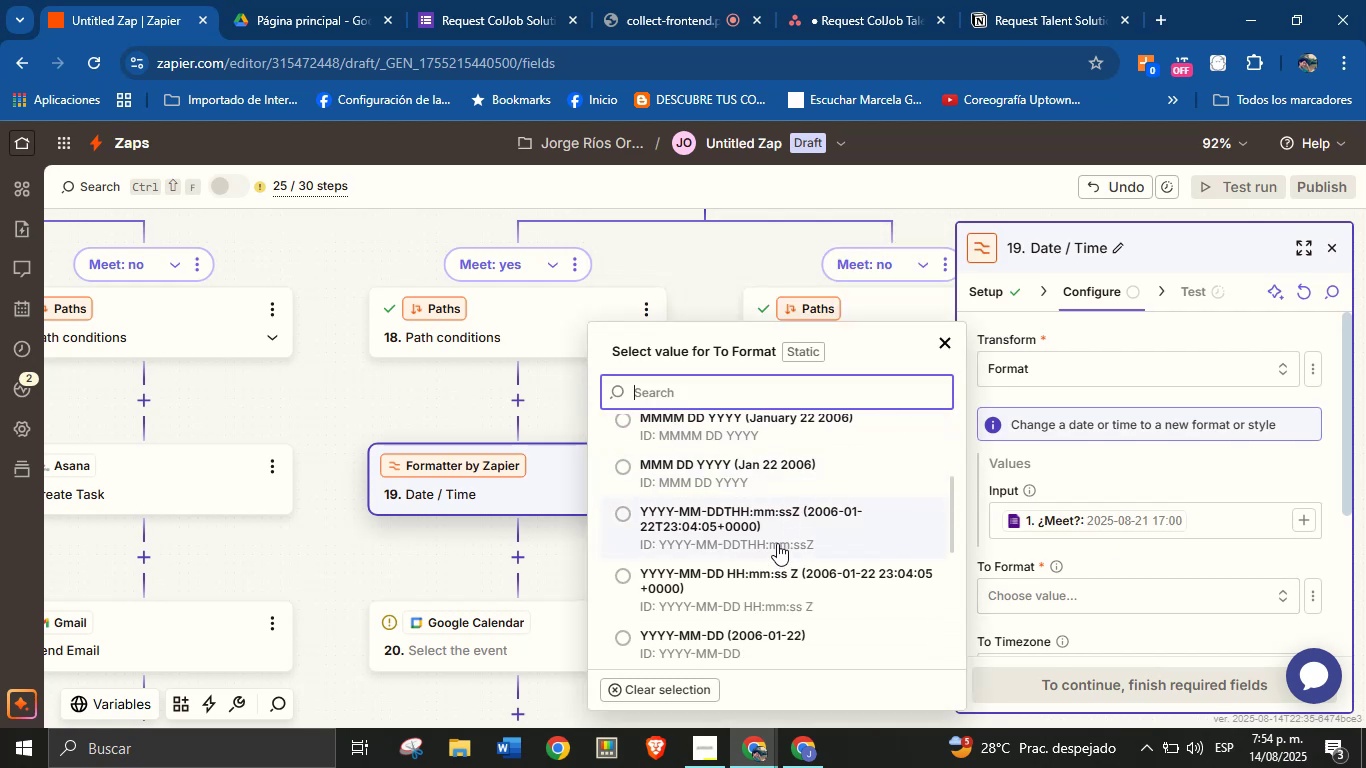 
left_click([777, 541])
 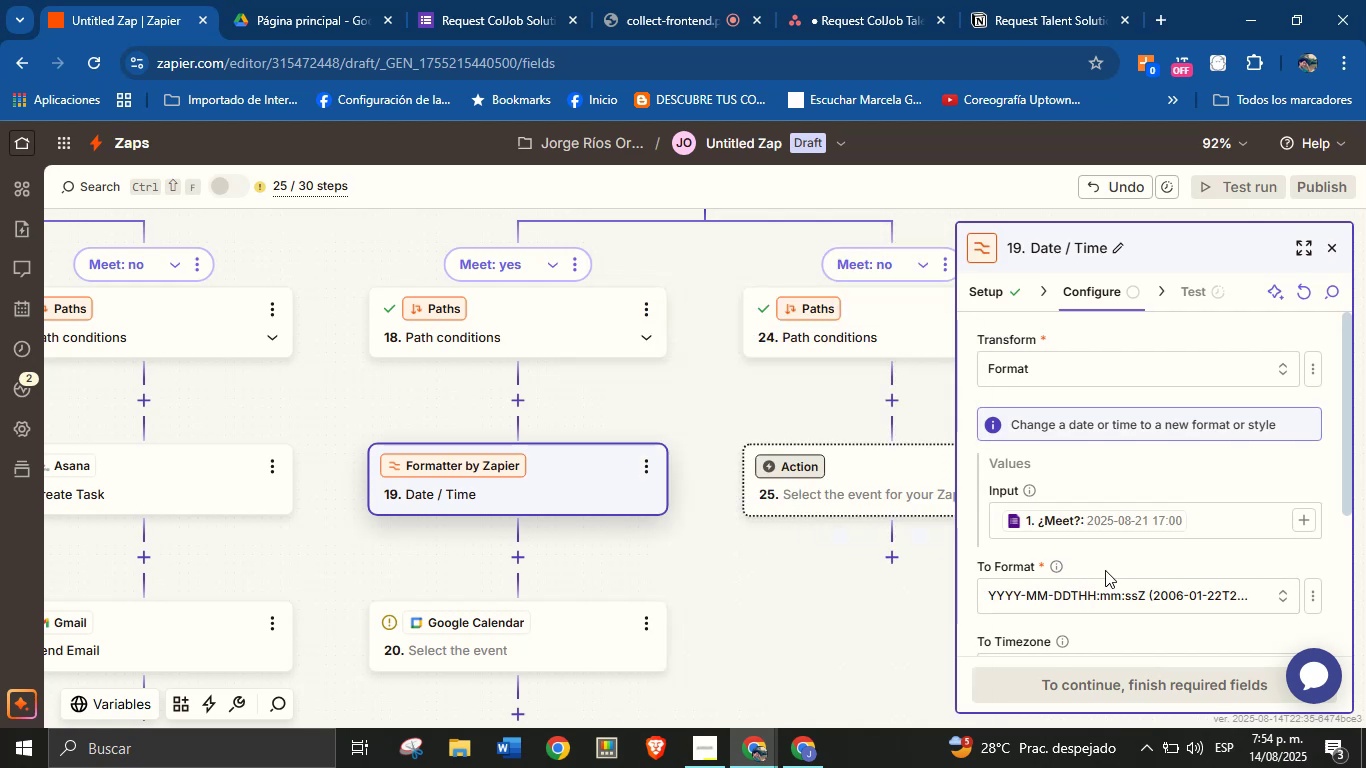 
left_click([1119, 564])
 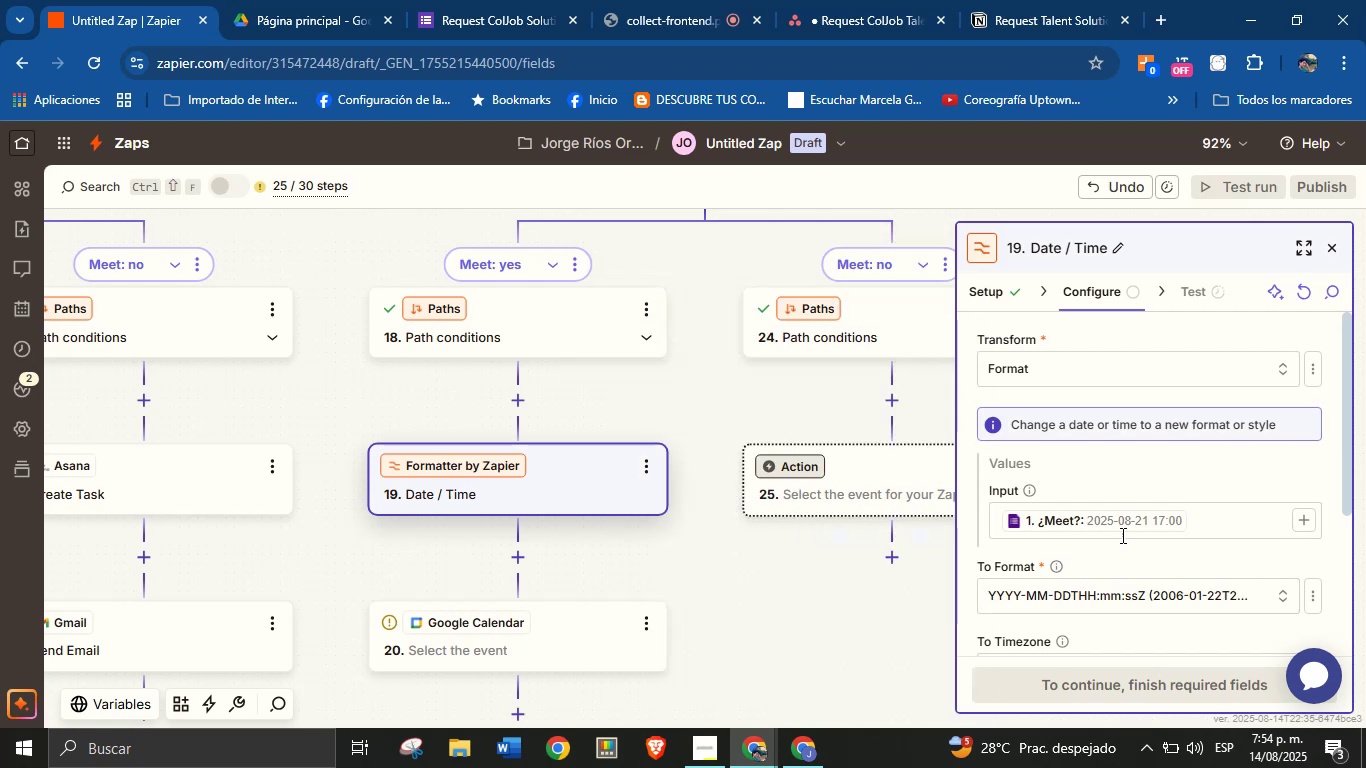 
scroll: coordinate [1100, 540], scroll_direction: down, amount: 3.0
 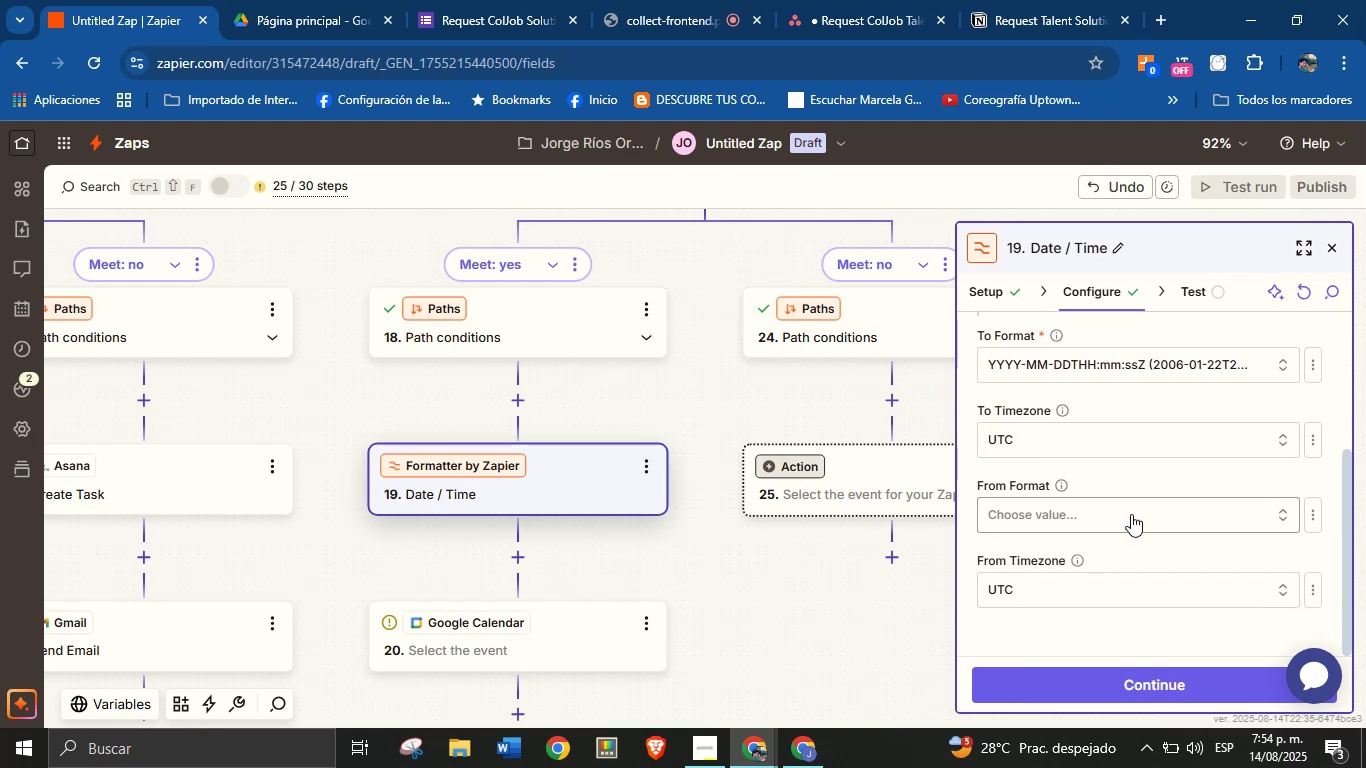 
scroll: coordinate [1131, 521], scroll_direction: up, amount: 1.0
 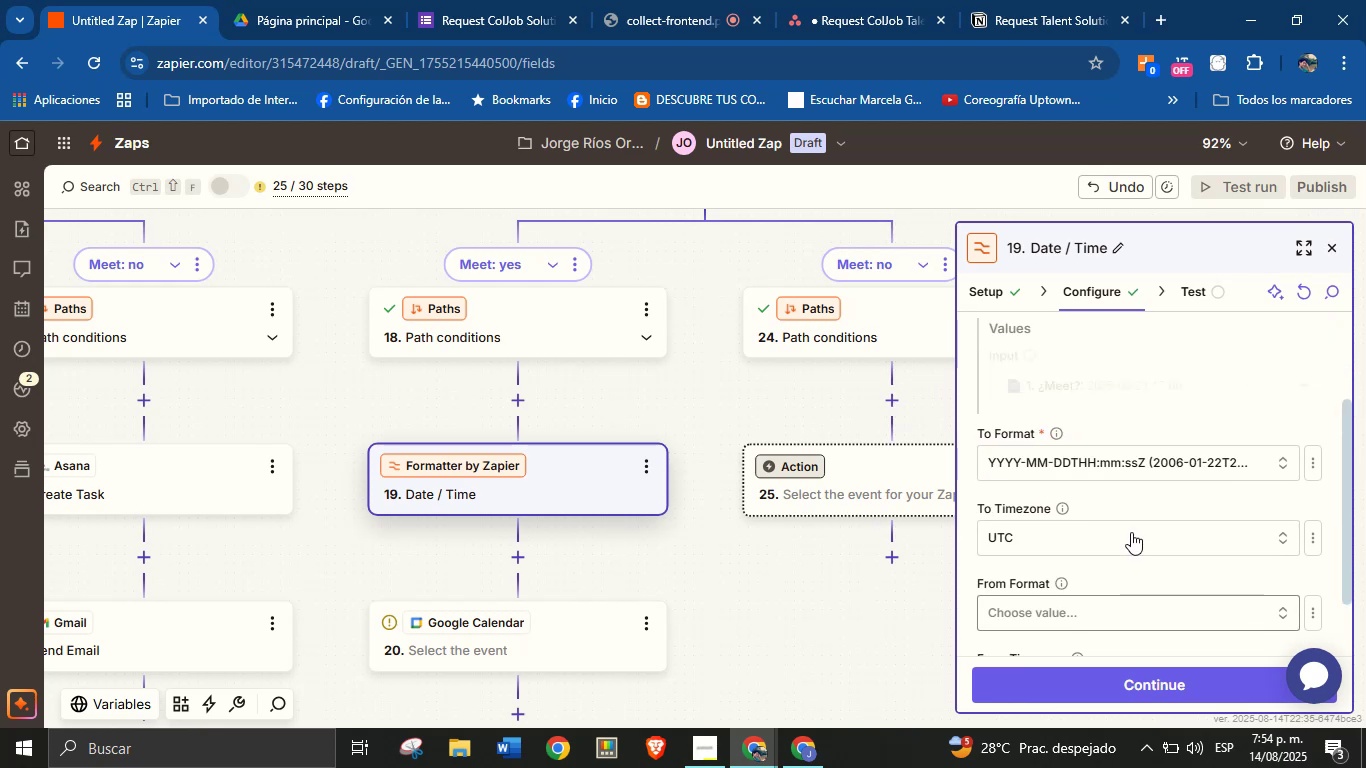 
scroll: coordinate [1131, 541], scroll_direction: down, amount: 2.0
 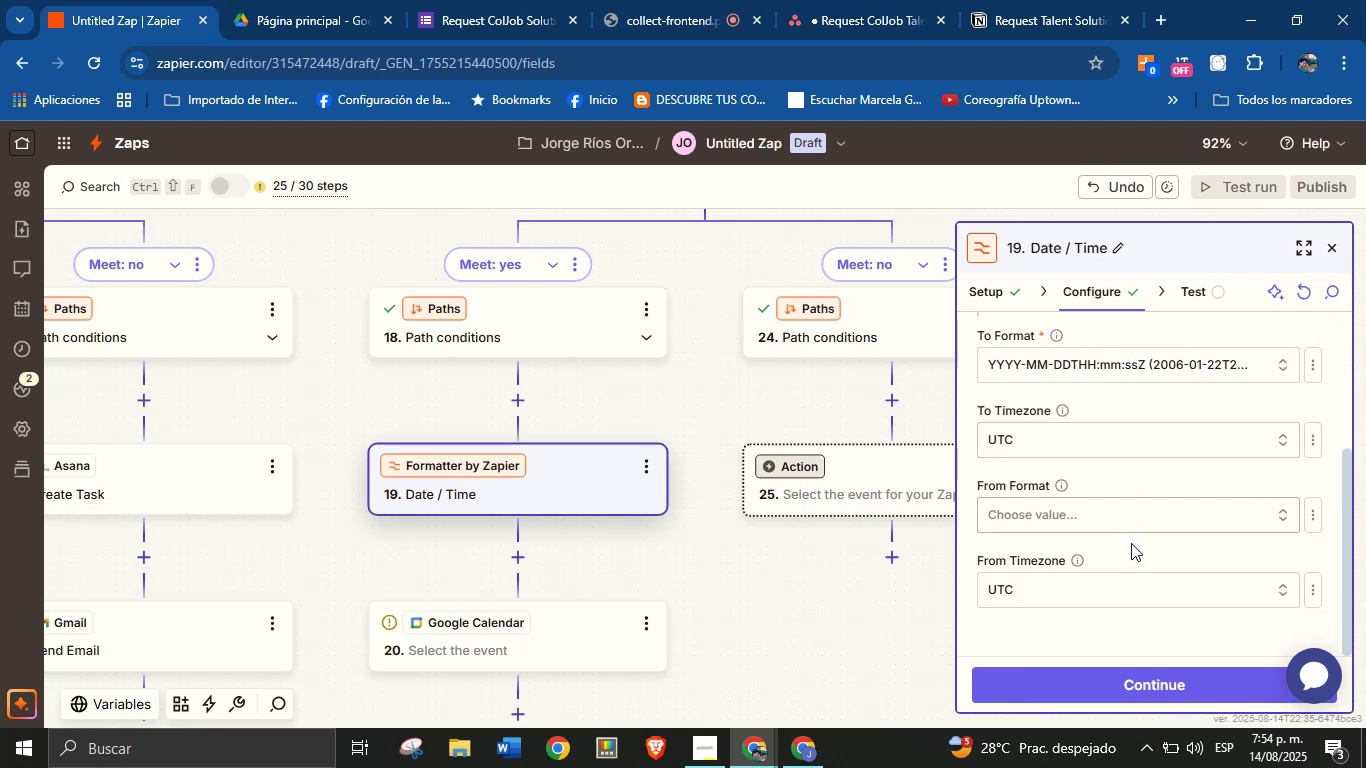 
scroll: coordinate [1131, 543], scroll_direction: up, amount: 1.0
 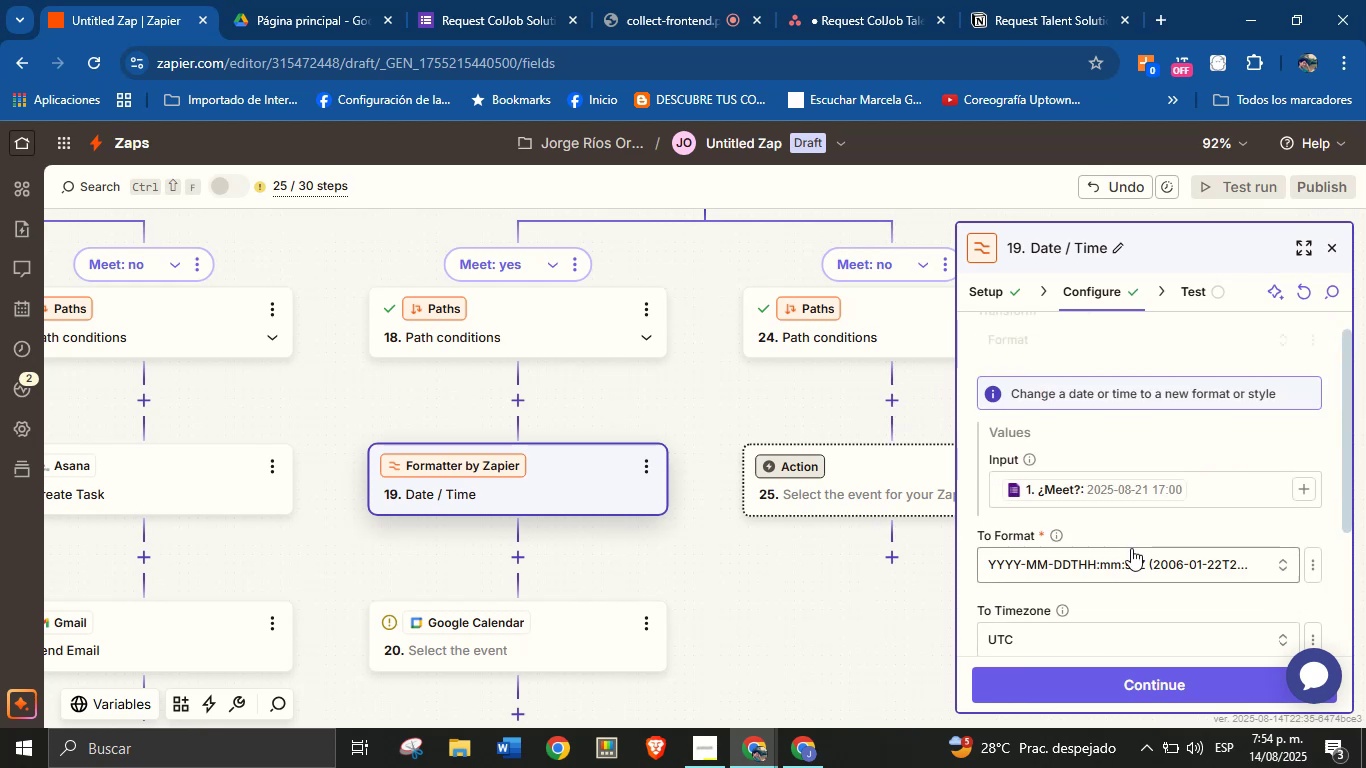 
scroll: coordinate [1131, 550], scroll_direction: down, amount: 2.0
 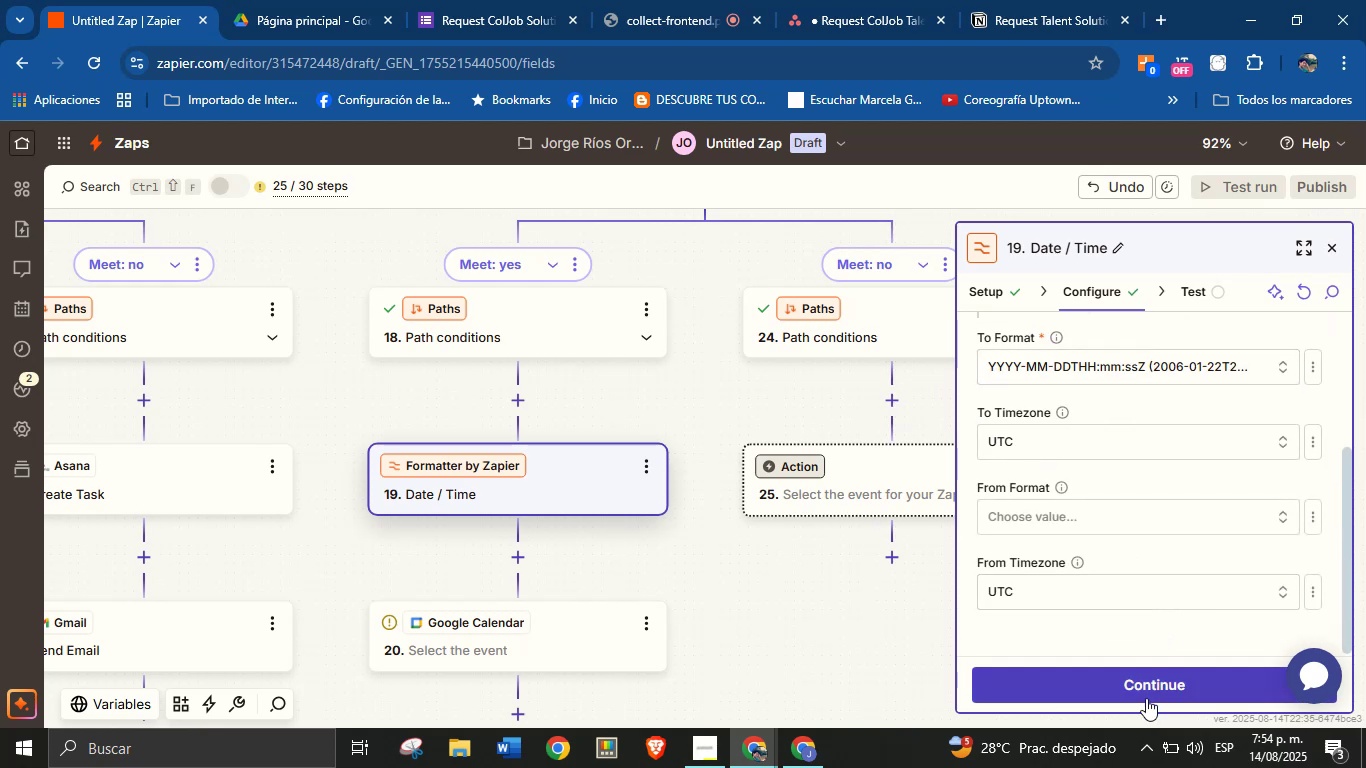 
left_click([1147, 683])
 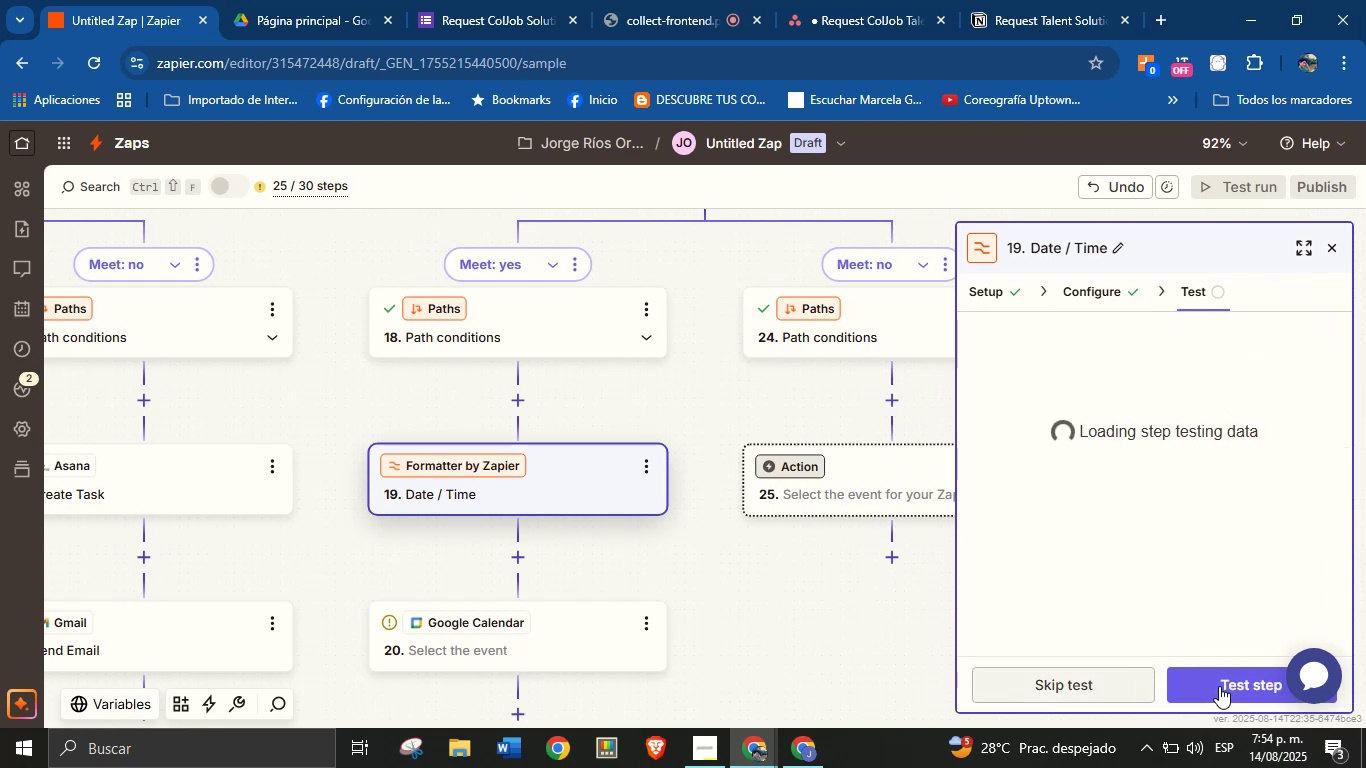 
left_click([1221, 686])
 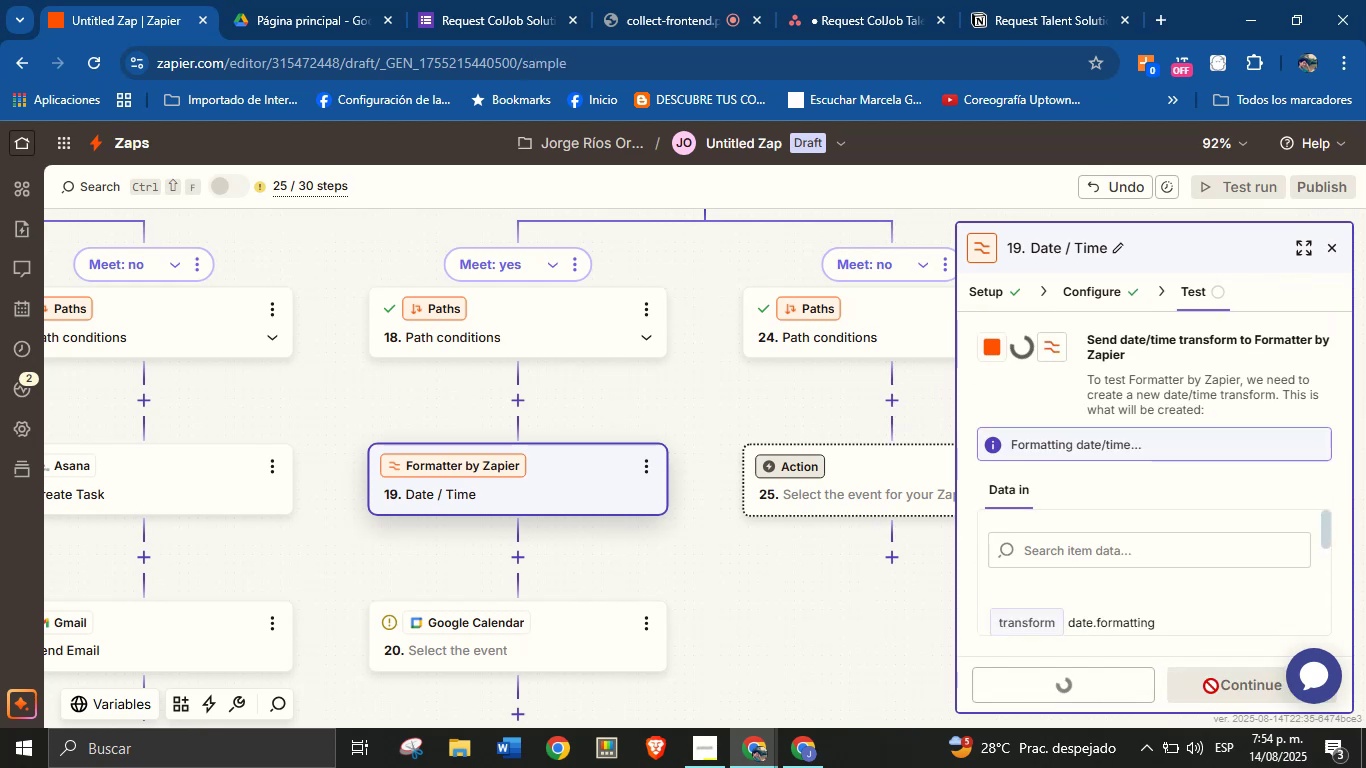 
mouse_move([1120, 671])
 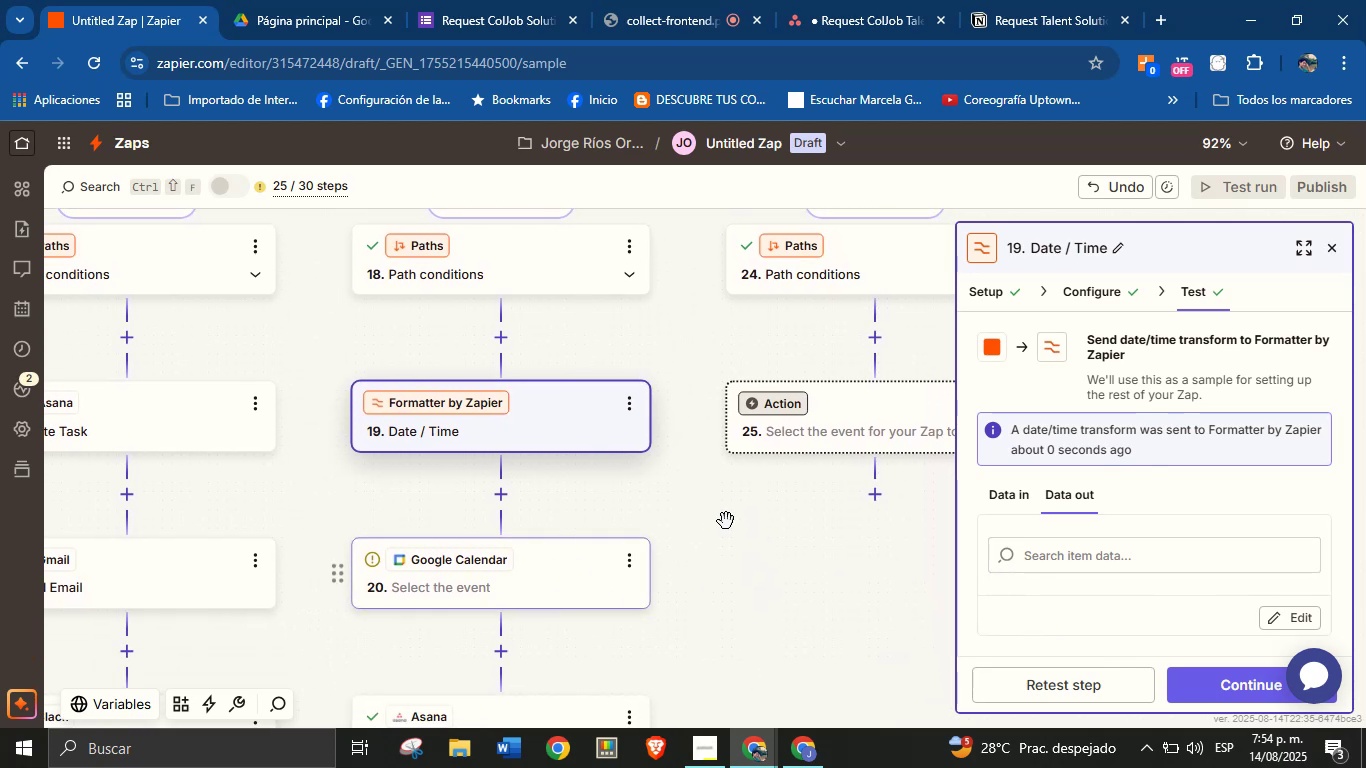 
left_click([499, 499])
 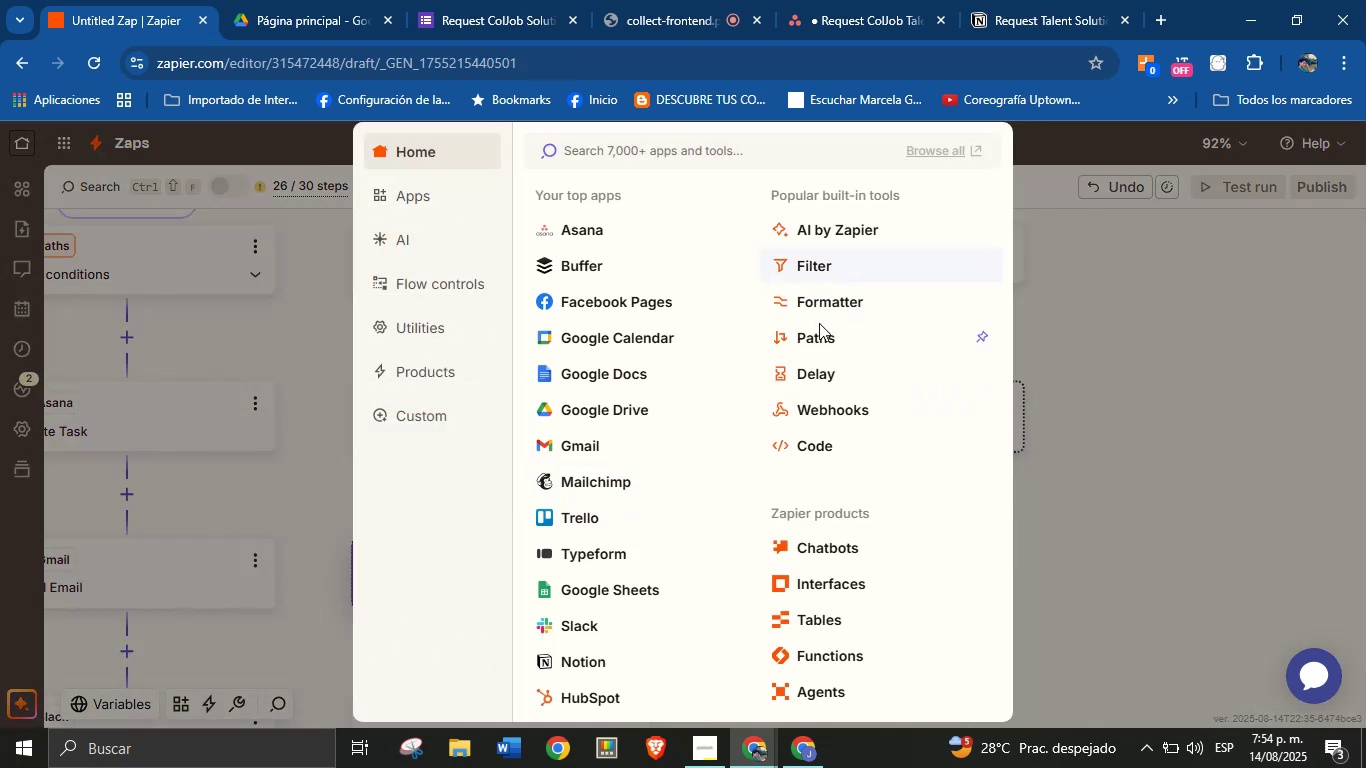 
left_click([846, 302])
 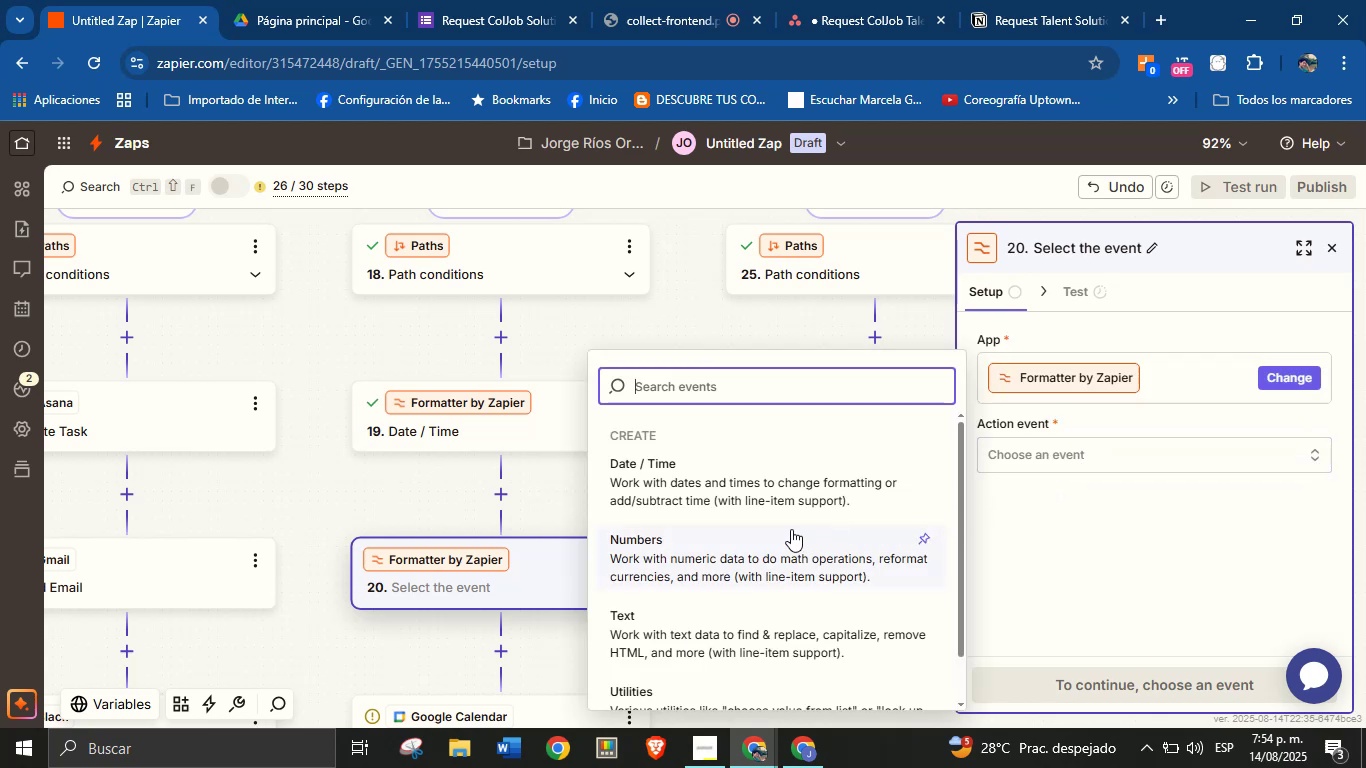 
wait(7.57)
 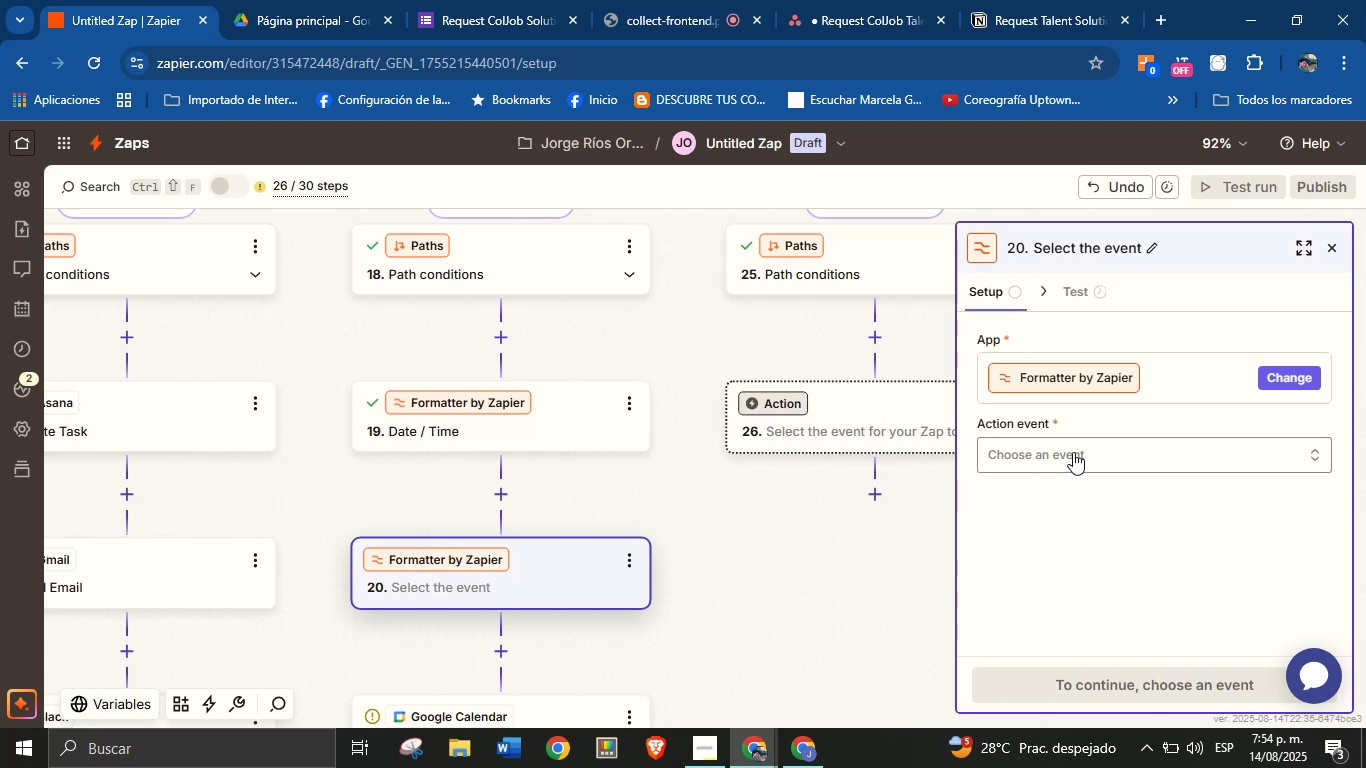 
left_click([771, 492])
 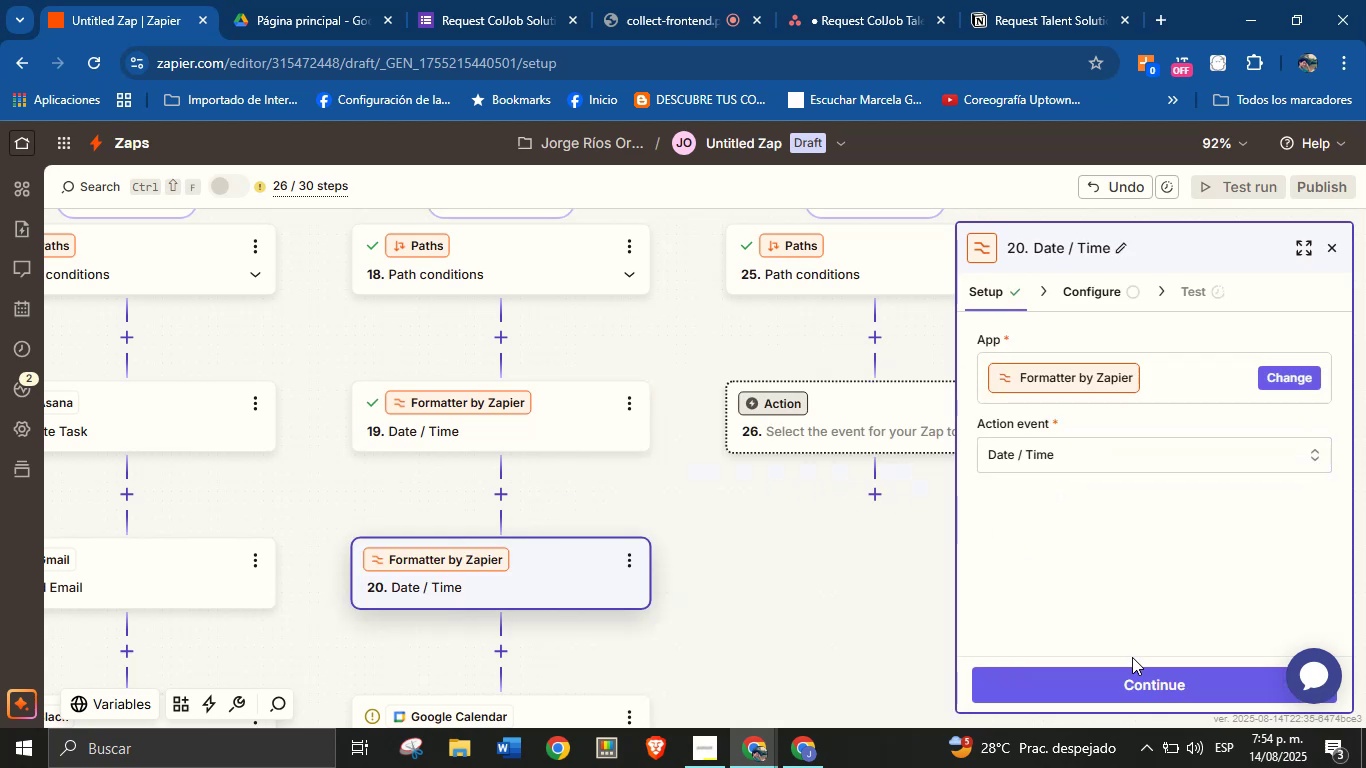 
left_click([1136, 678])
 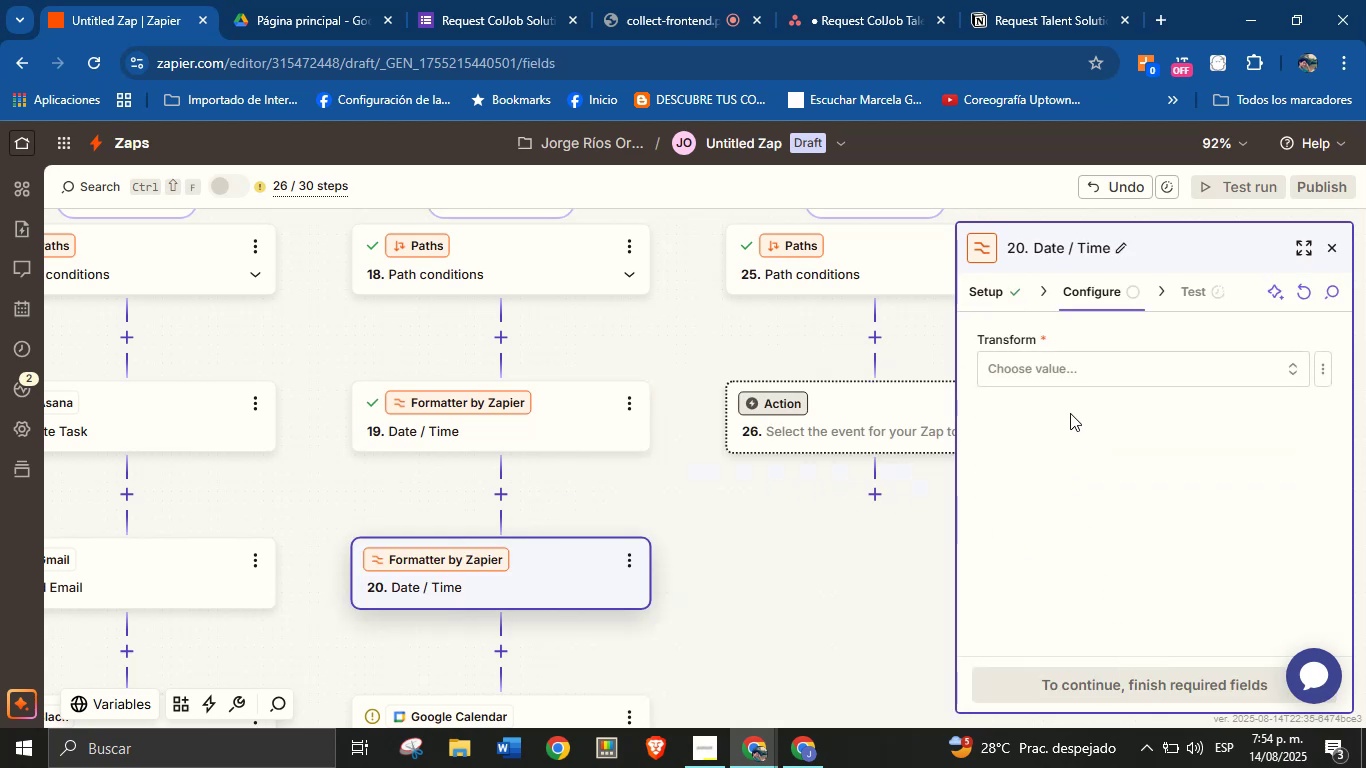 
left_click([1078, 368])
 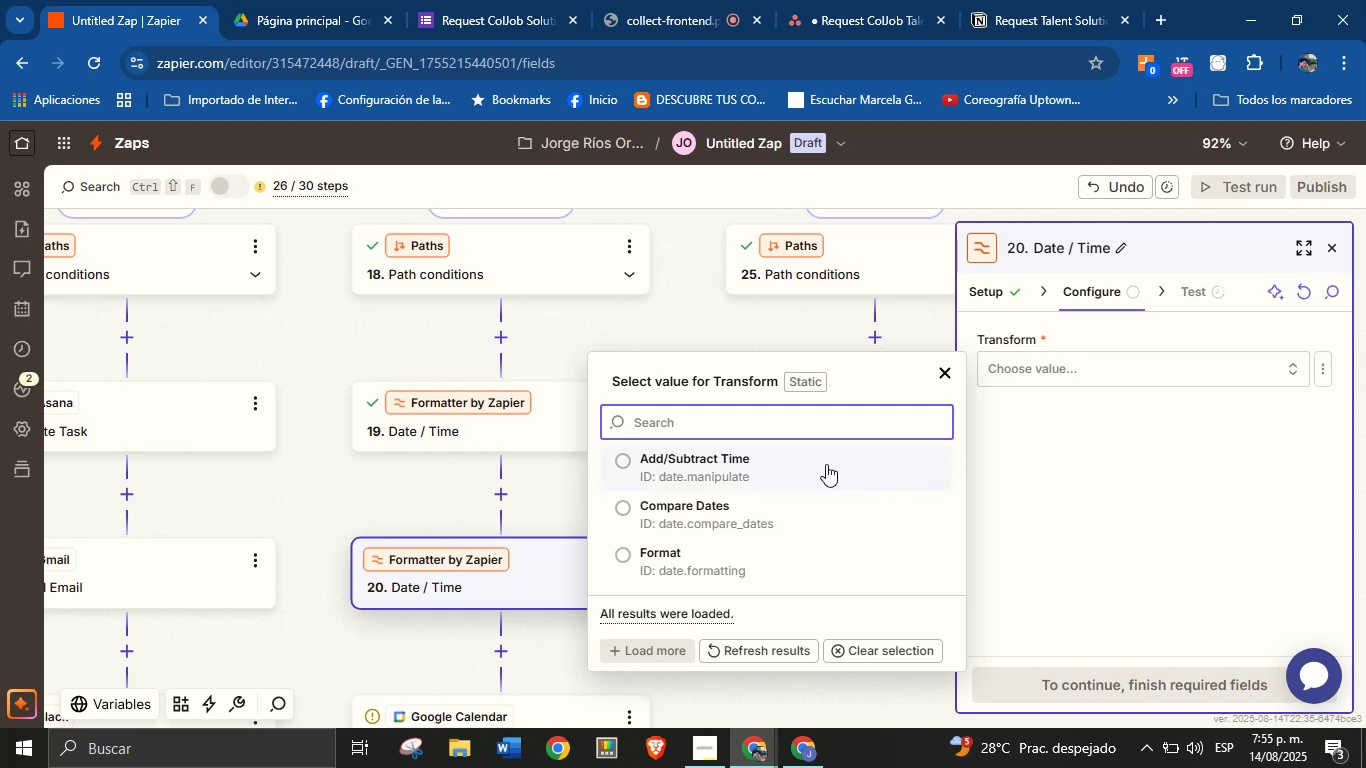 
left_click([826, 464])
 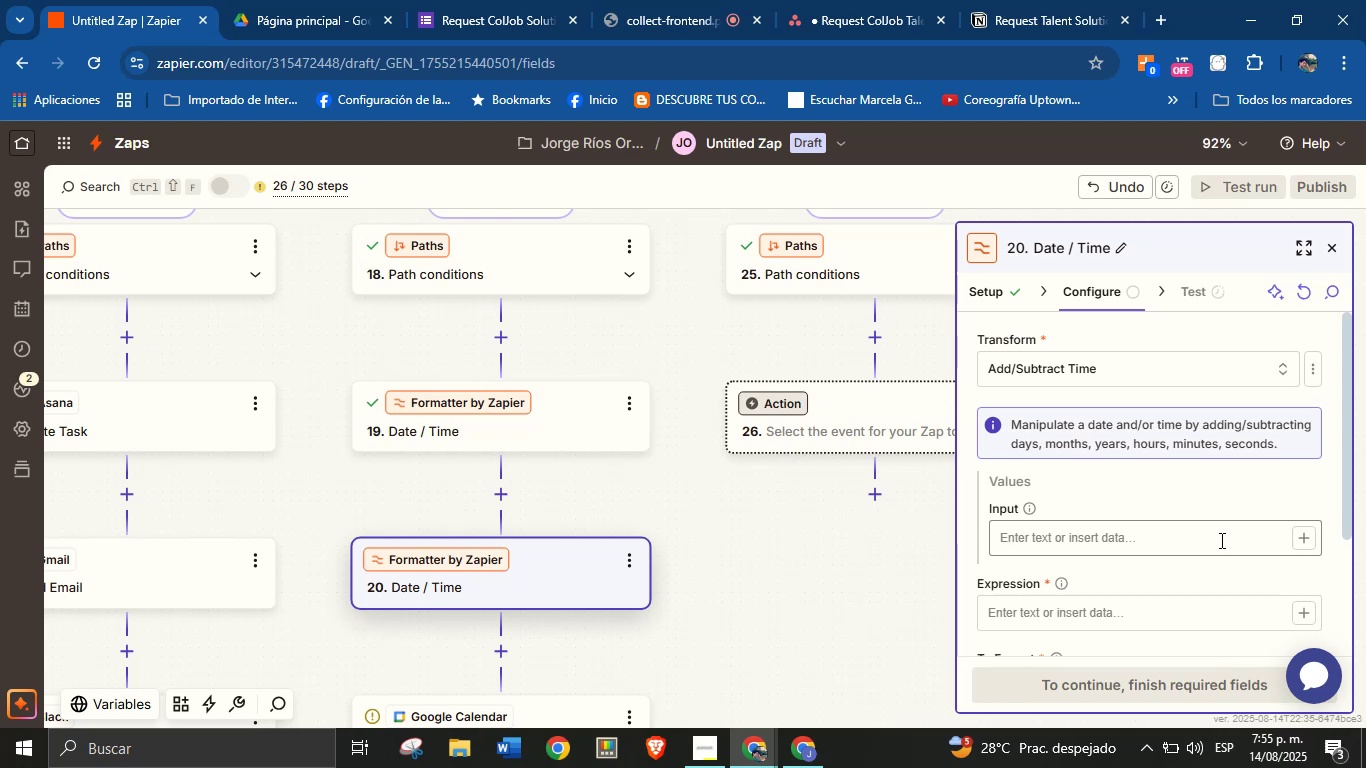 
wait(12.27)
 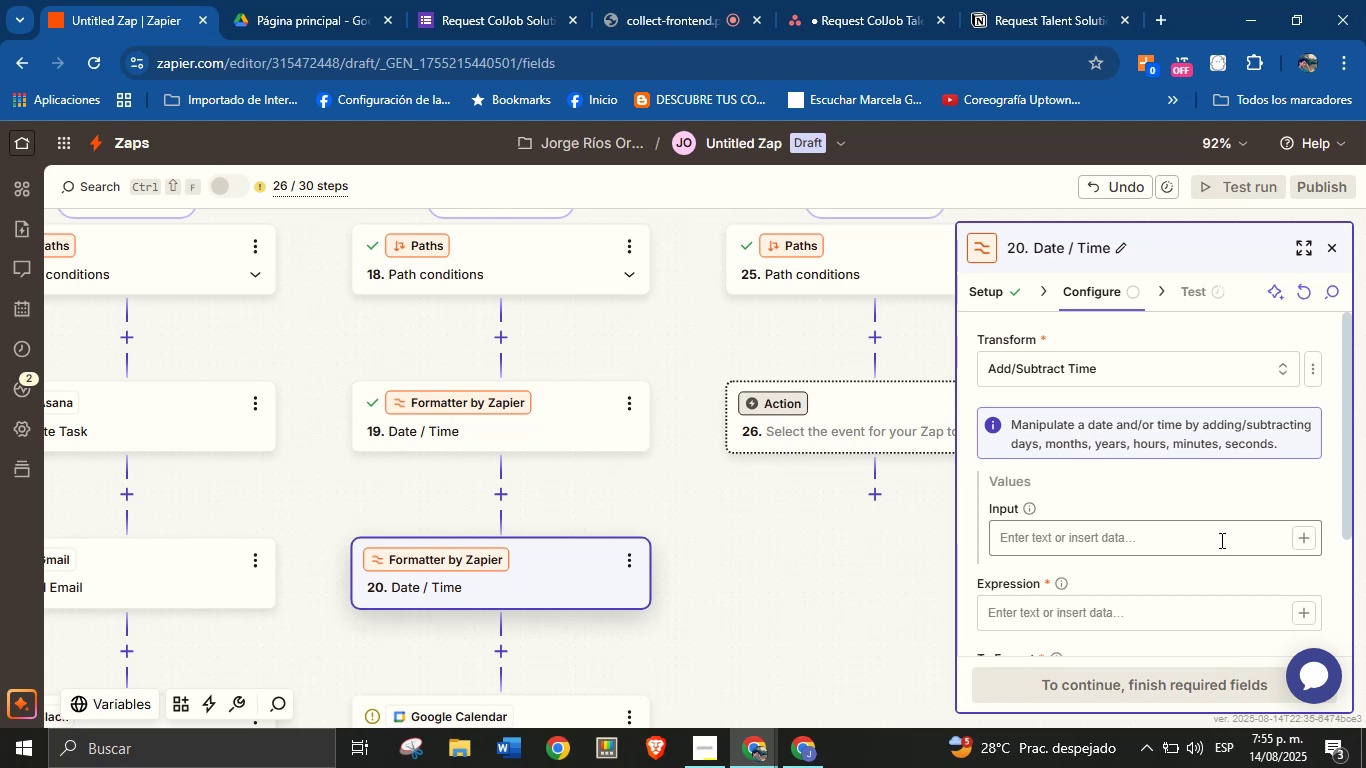 
left_click([1294, 536])
 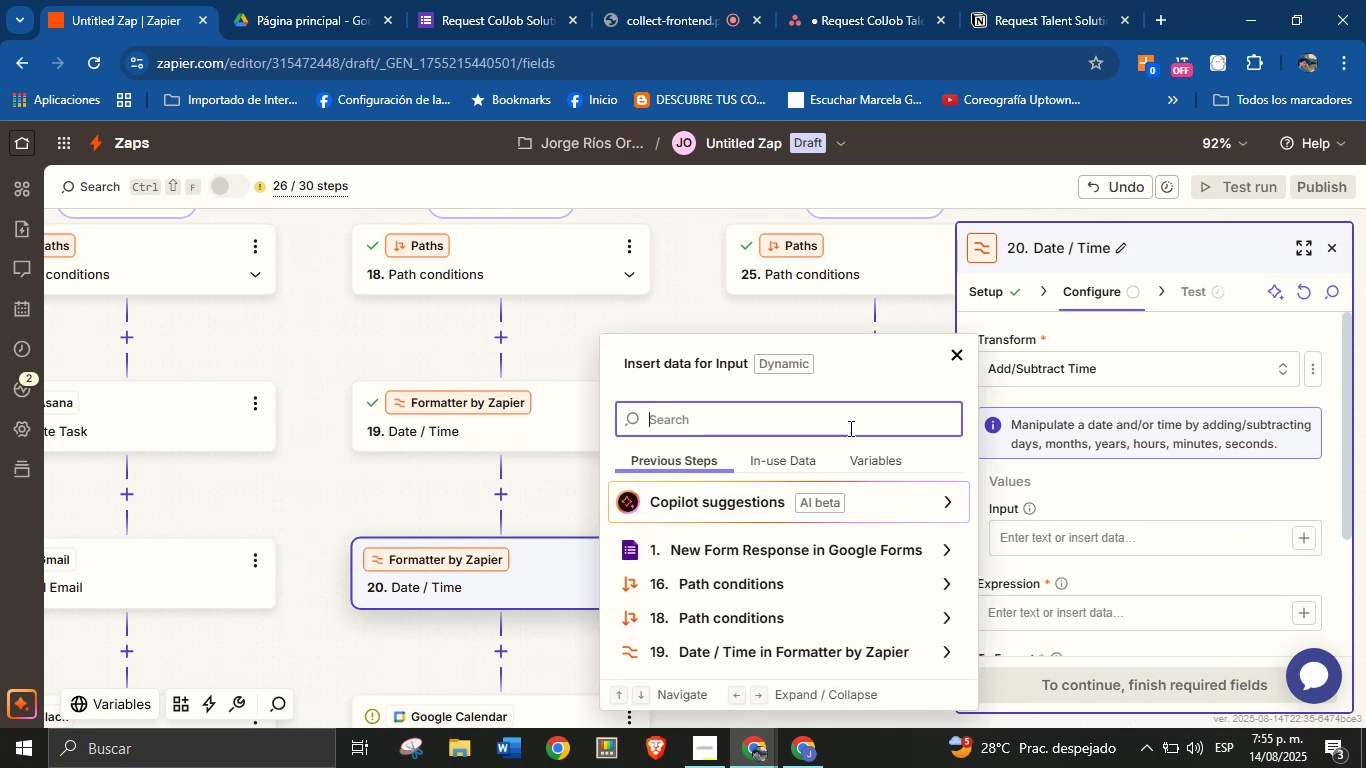 
wait(5.14)
 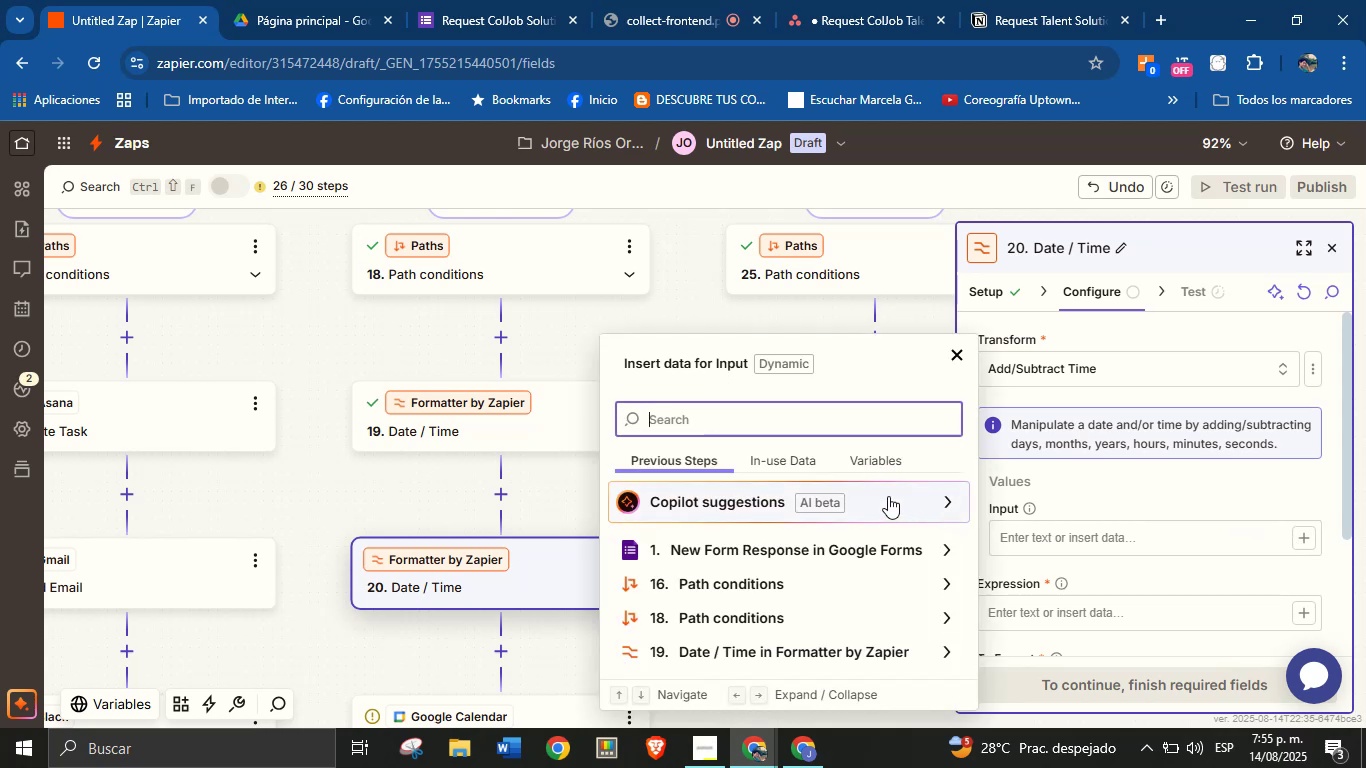 
type(meet)
 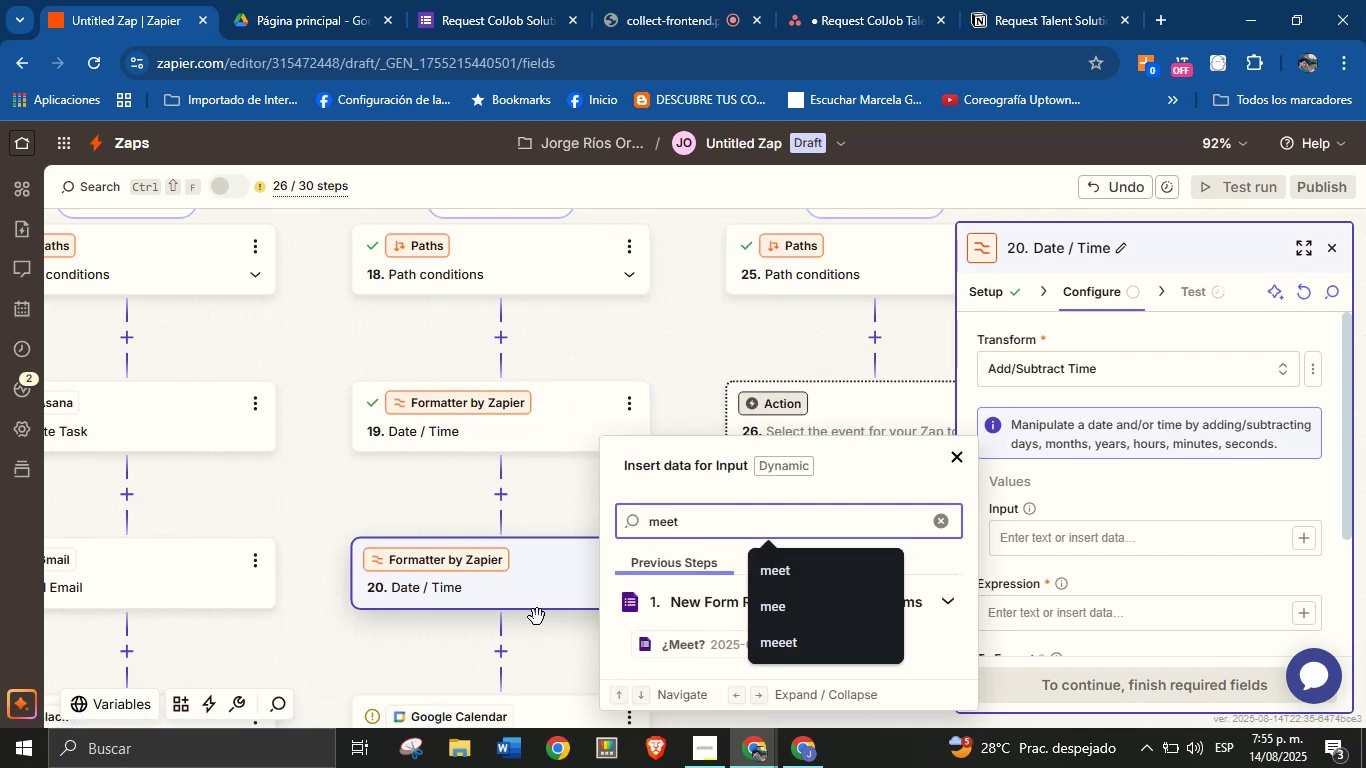 
left_click([681, 648])
 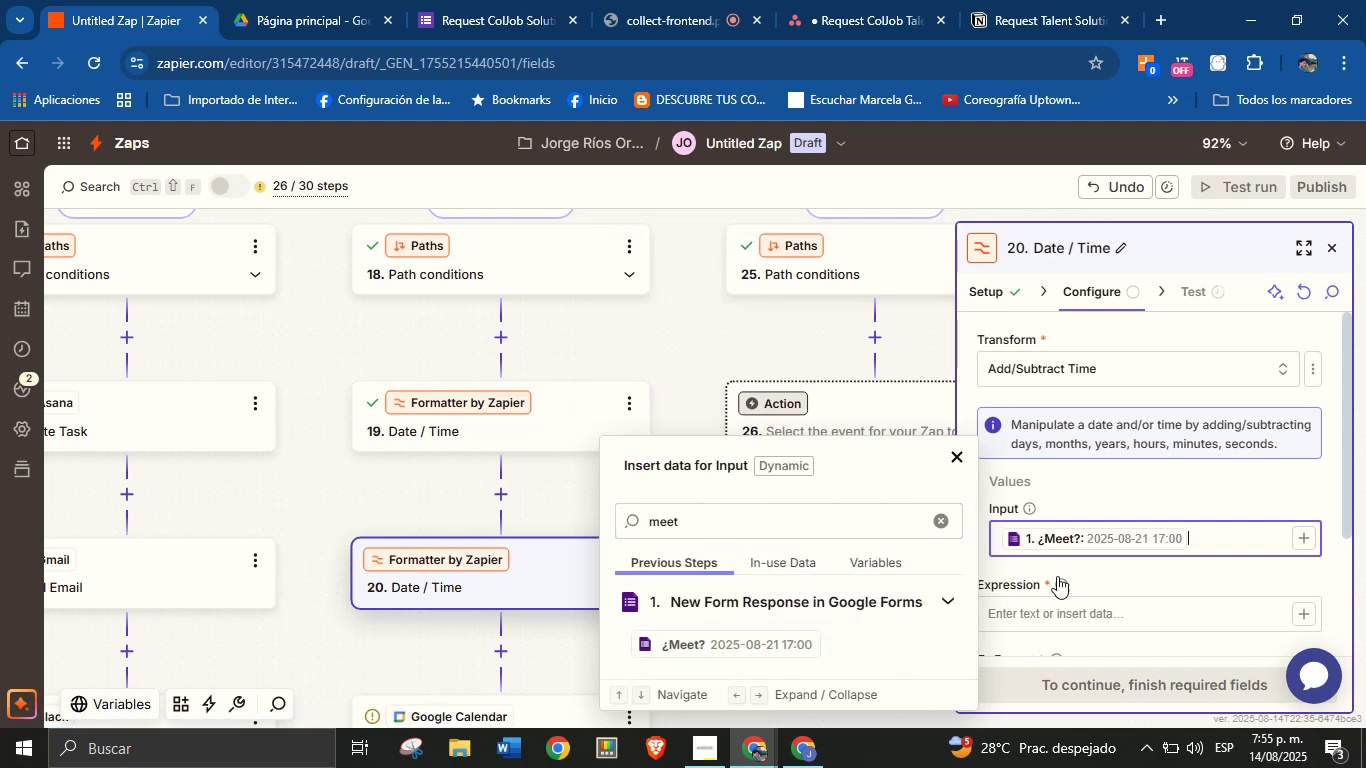 
left_click([1119, 577])
 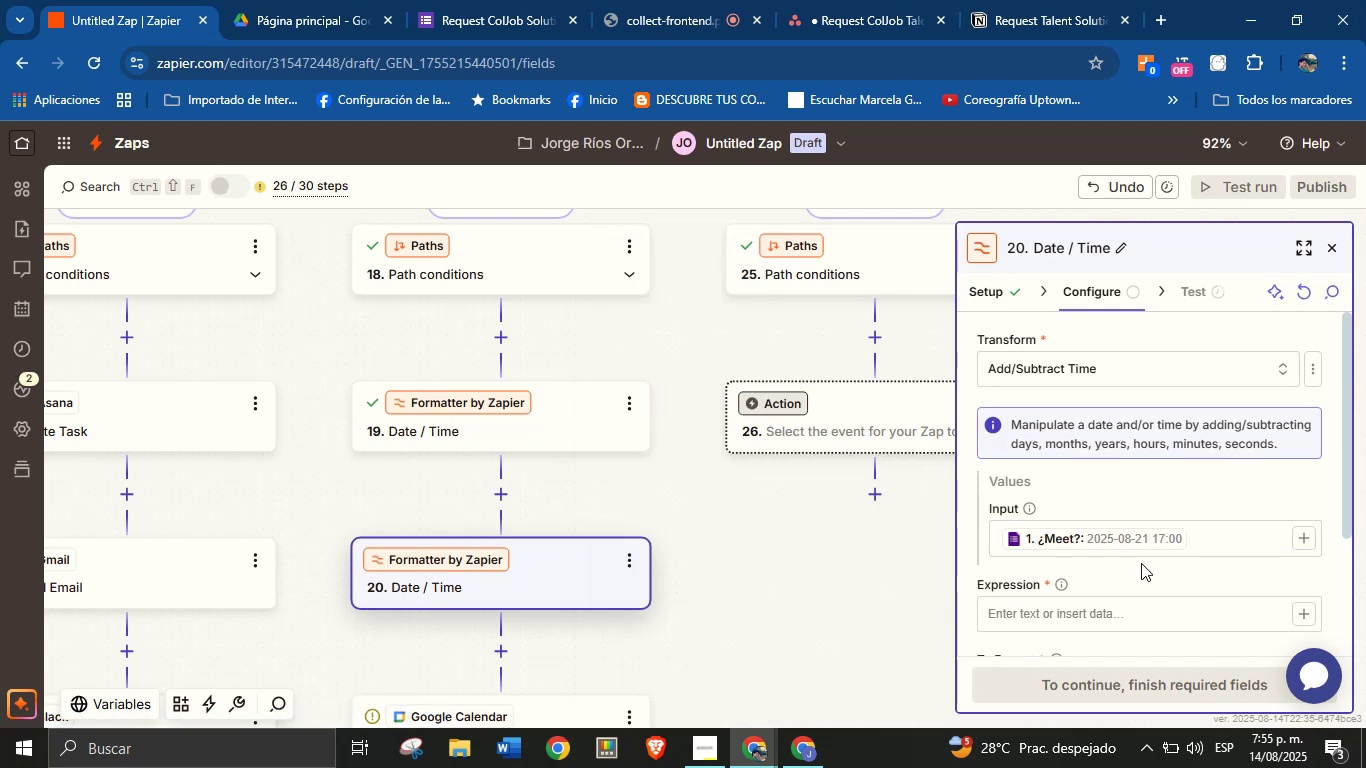 
scroll: coordinate [1148, 558], scroll_direction: down, amount: 1.0
 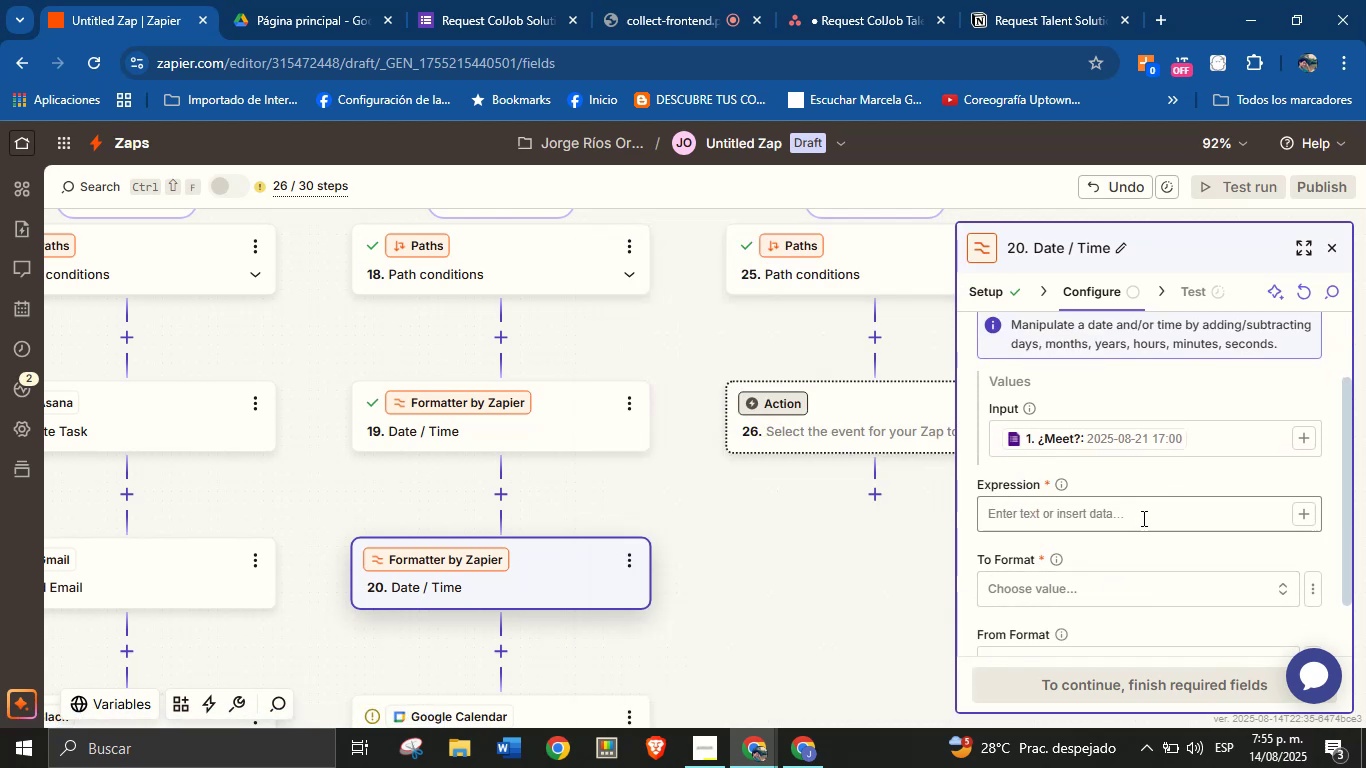 
left_click([1143, 517])
 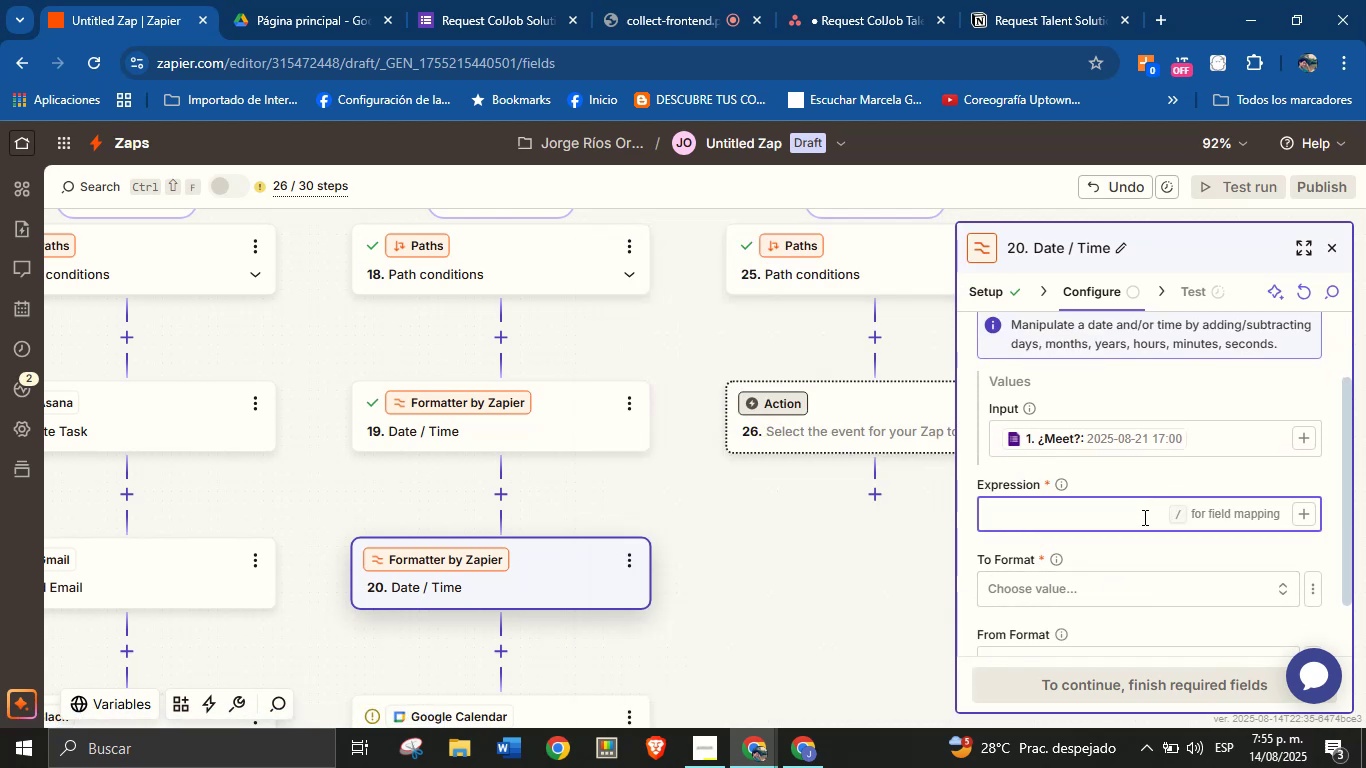 
type(;1)
key(Backspace)
key(Backspace)
type(=1 hour )
key(Backspace)
 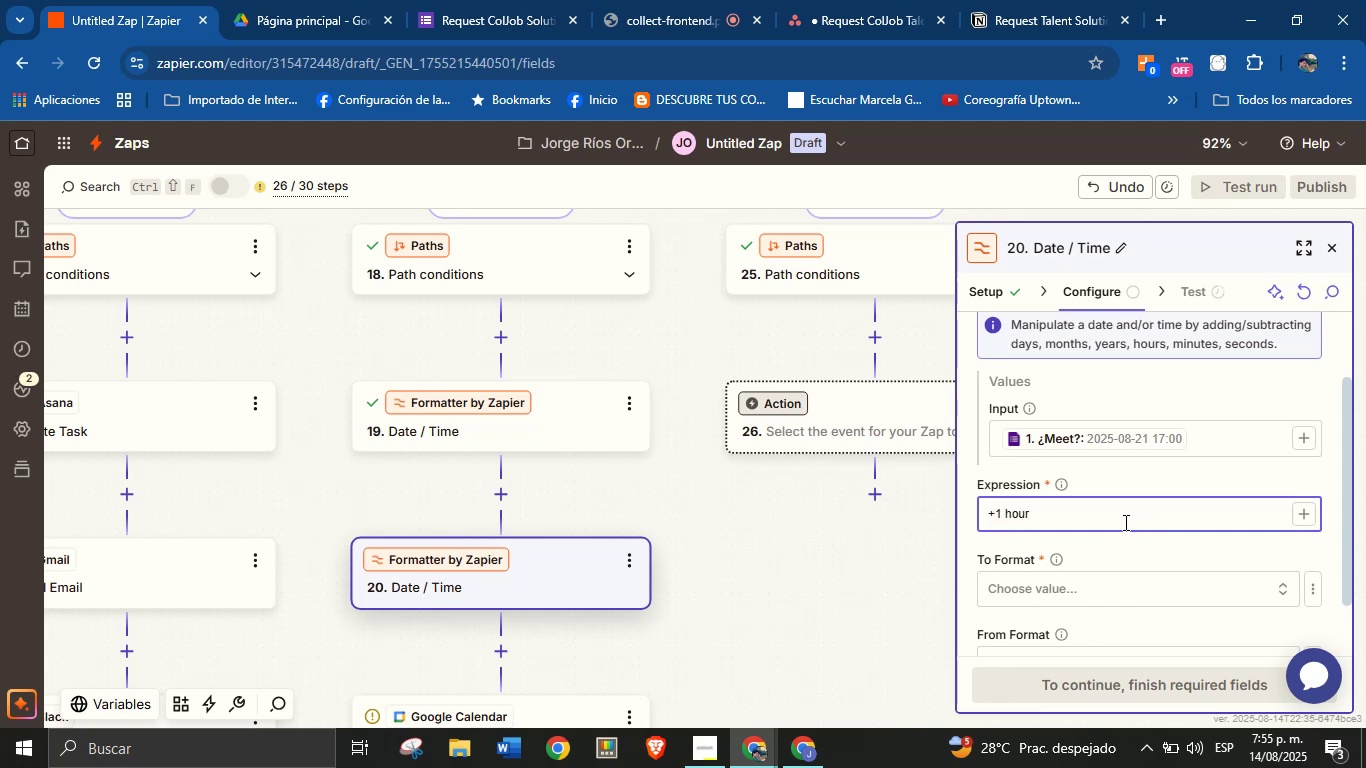 
left_click([1126, 555])
 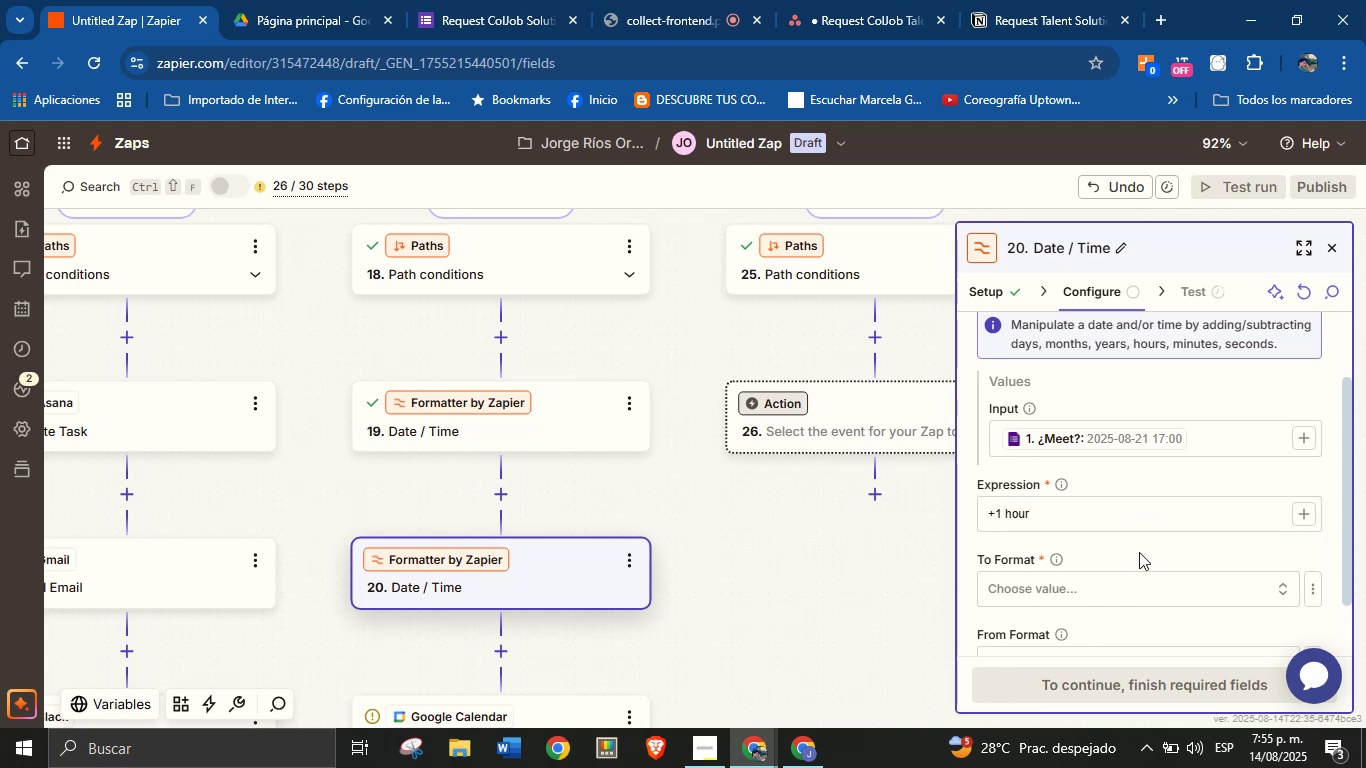 
scroll: coordinate [1158, 541], scroll_direction: none, amount: 0.0
 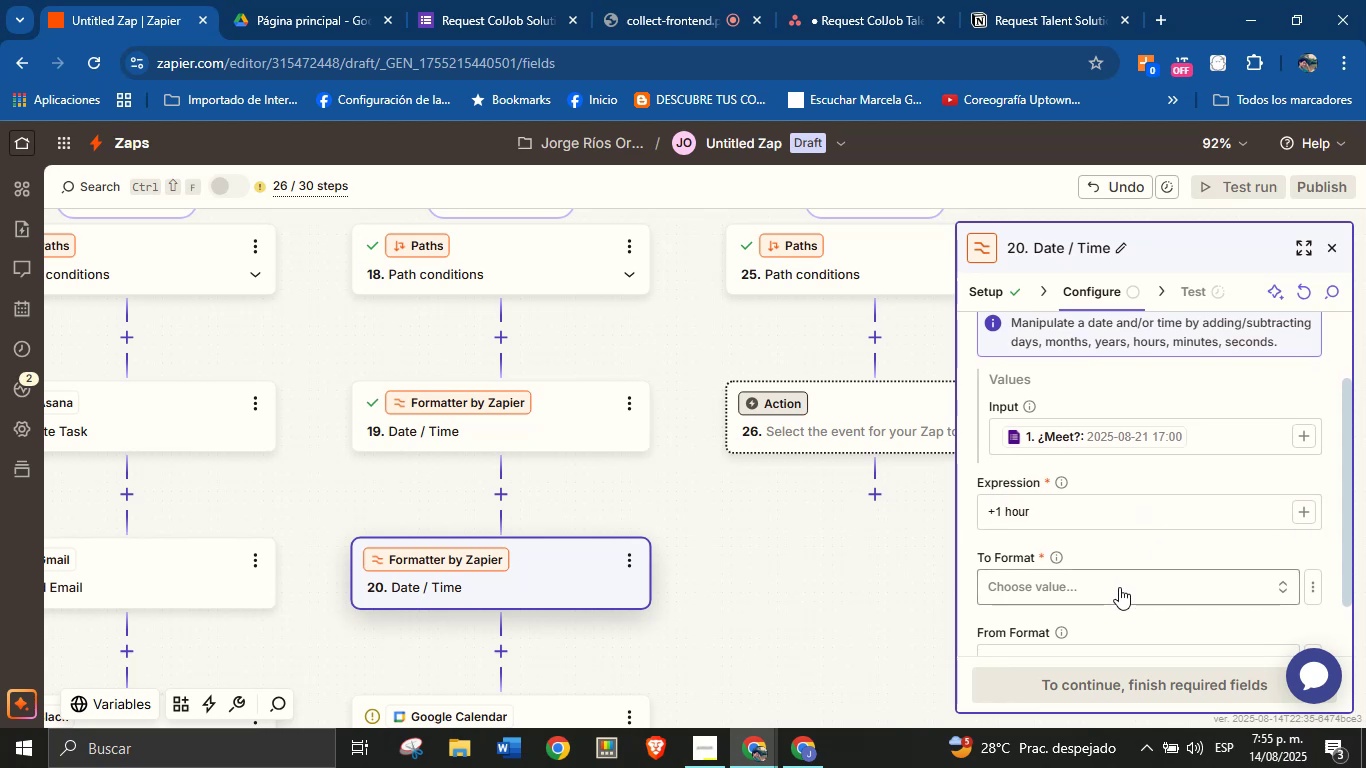 
left_click([1119, 587])
 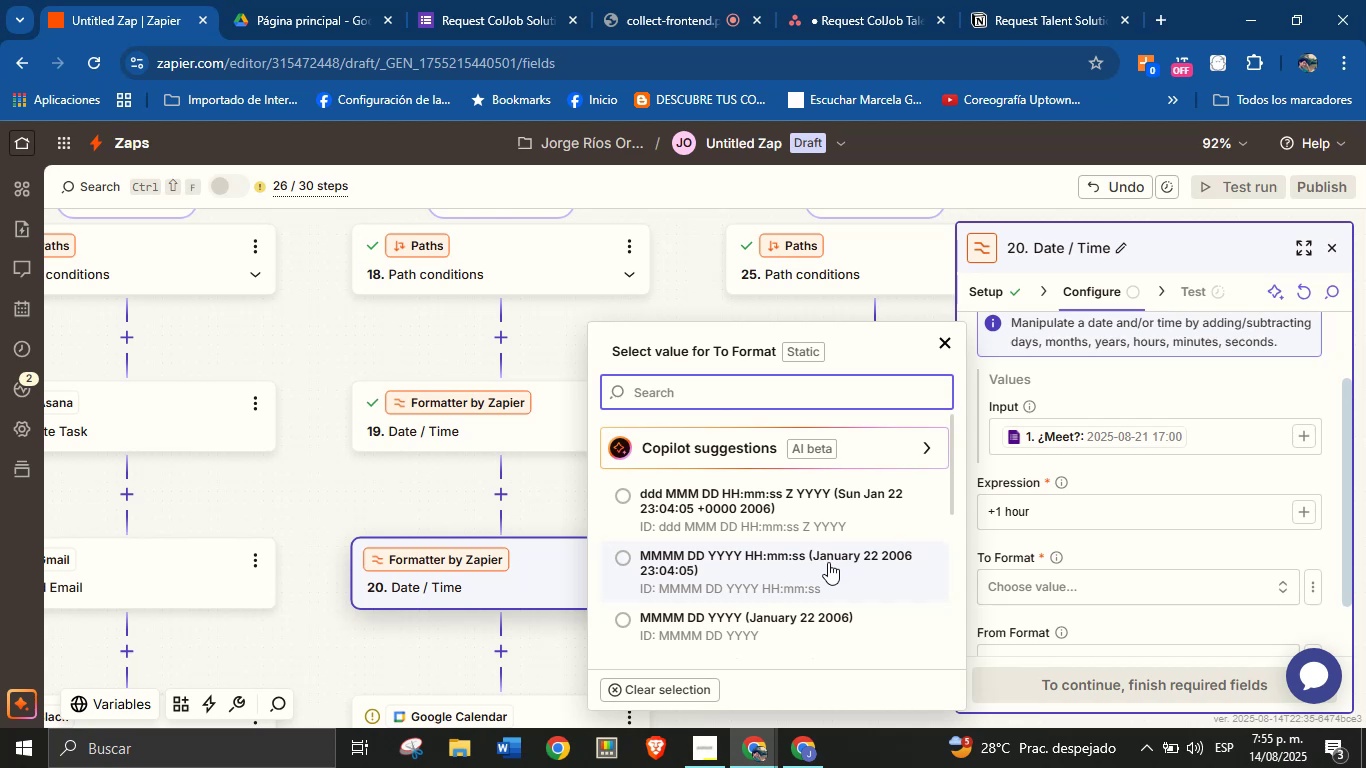 
scroll: coordinate [798, 529], scroll_direction: down, amount: 1.0
 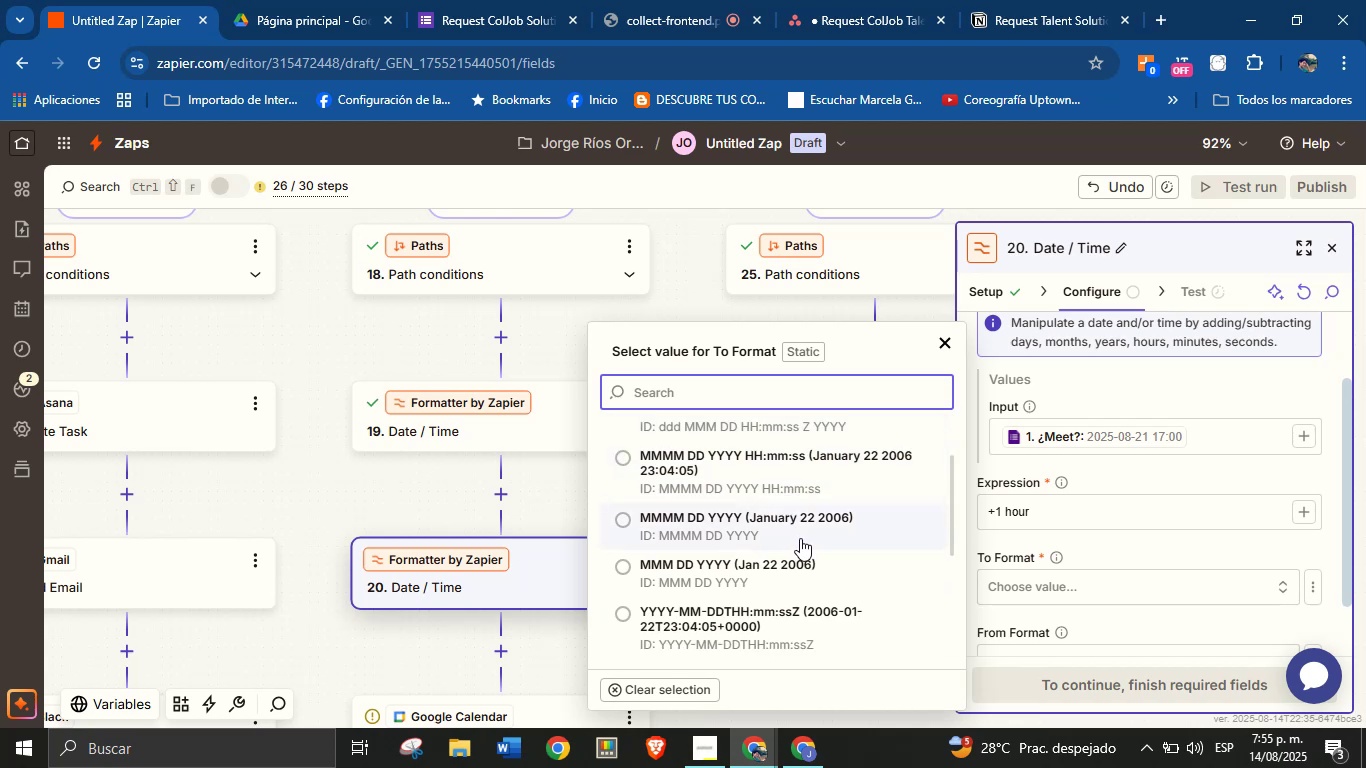 
left_click([783, 619])
 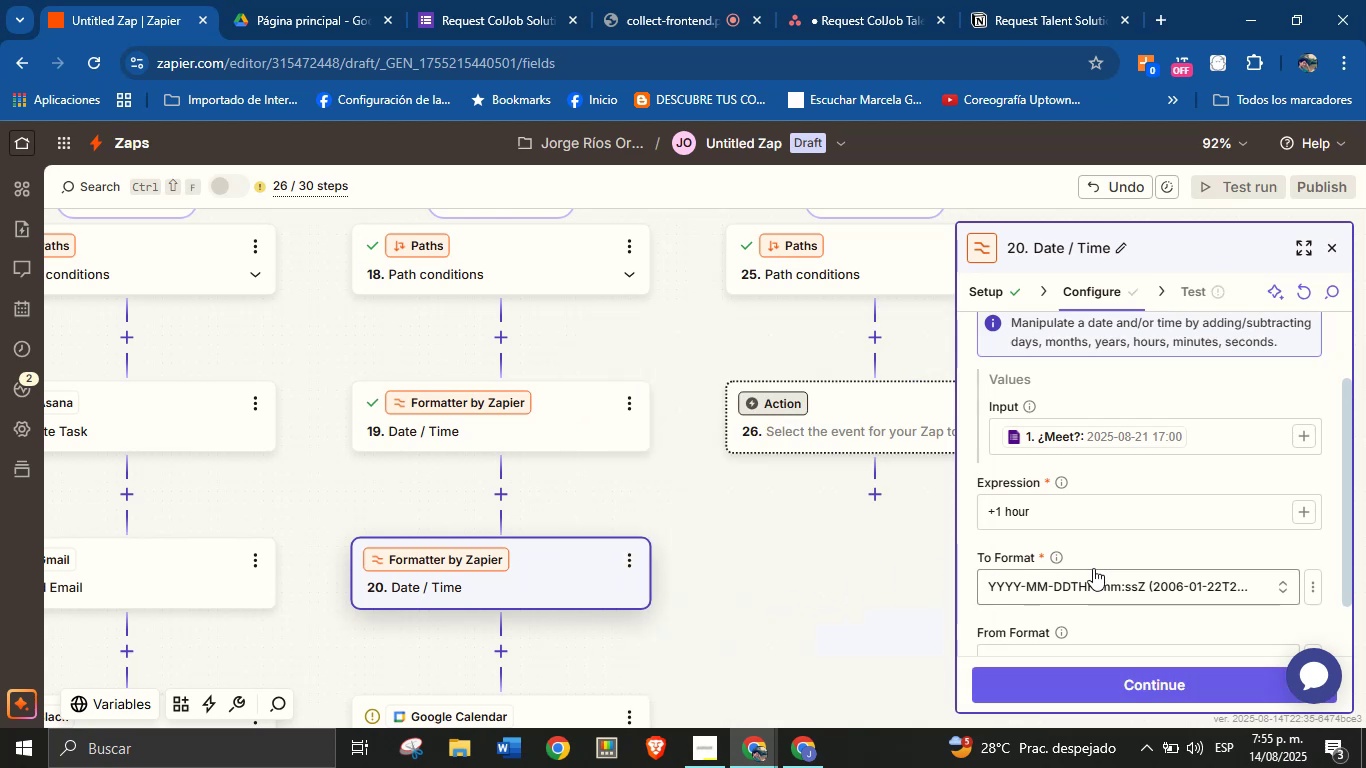 
left_click([1116, 547])
 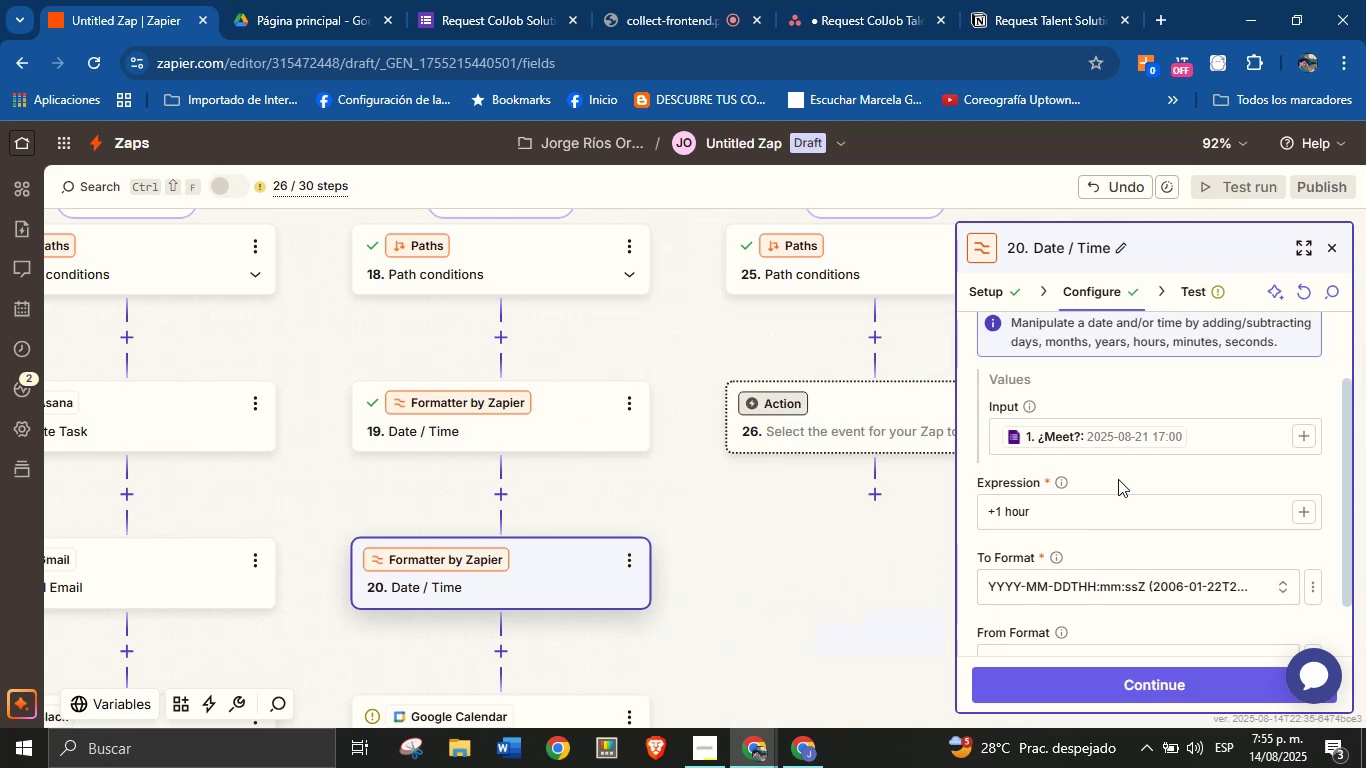 
scroll: coordinate [1115, 489], scroll_direction: down, amount: 3.0
 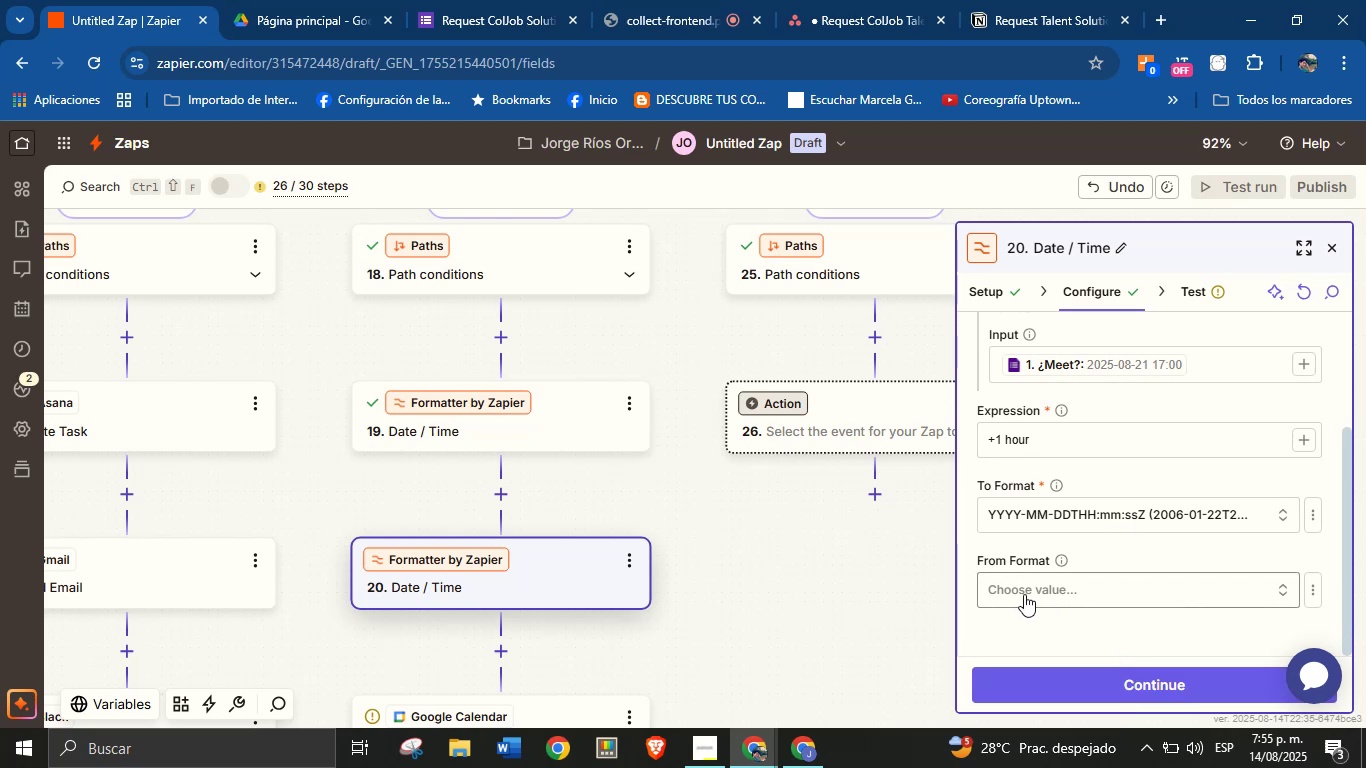 
wait(8.82)
 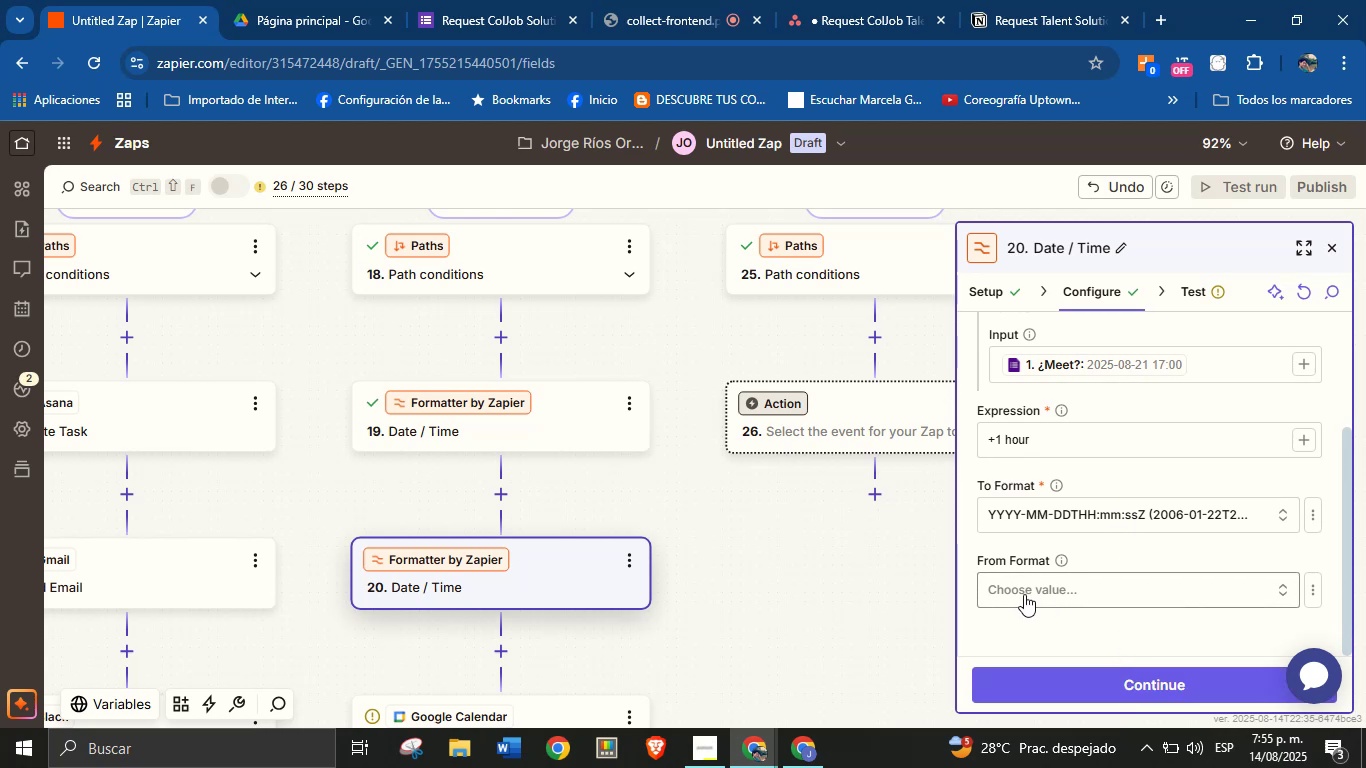 
left_click([1112, 684])
 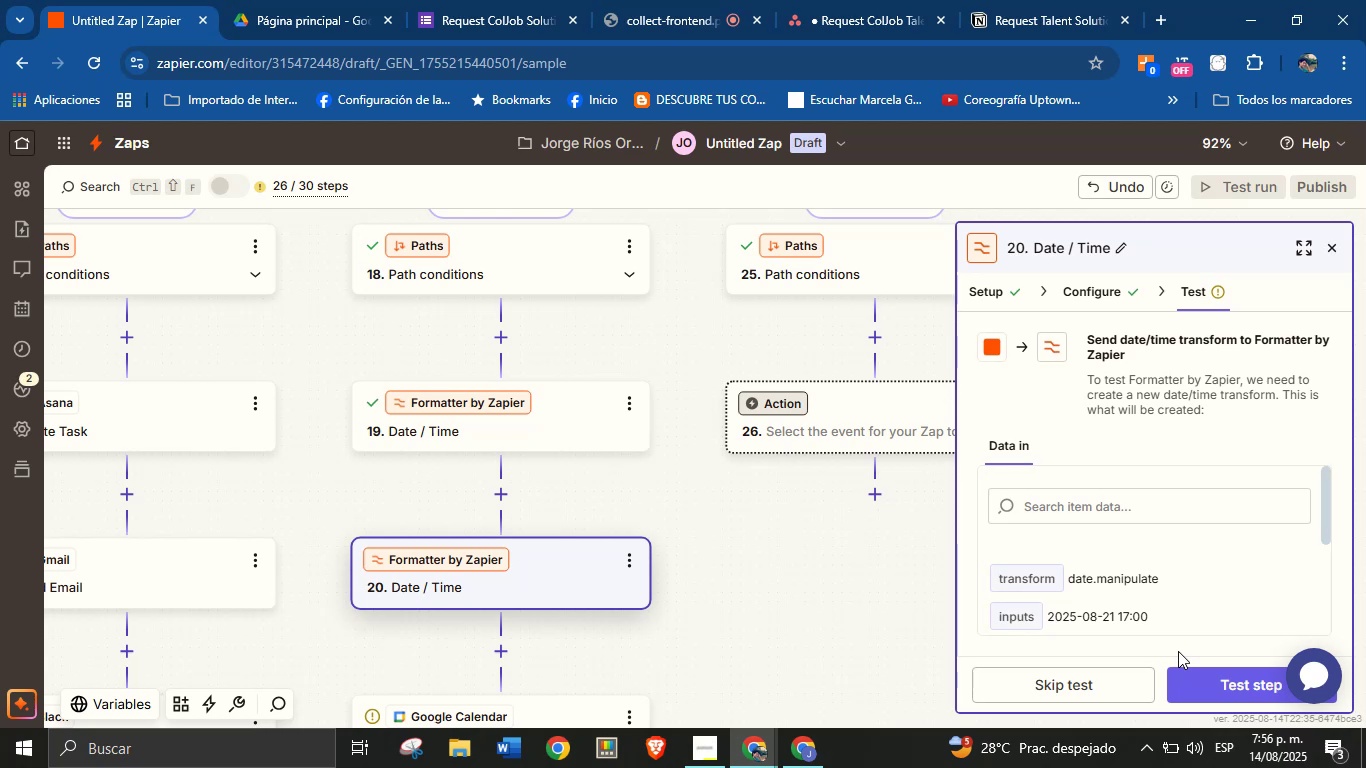 
wait(27.4)
 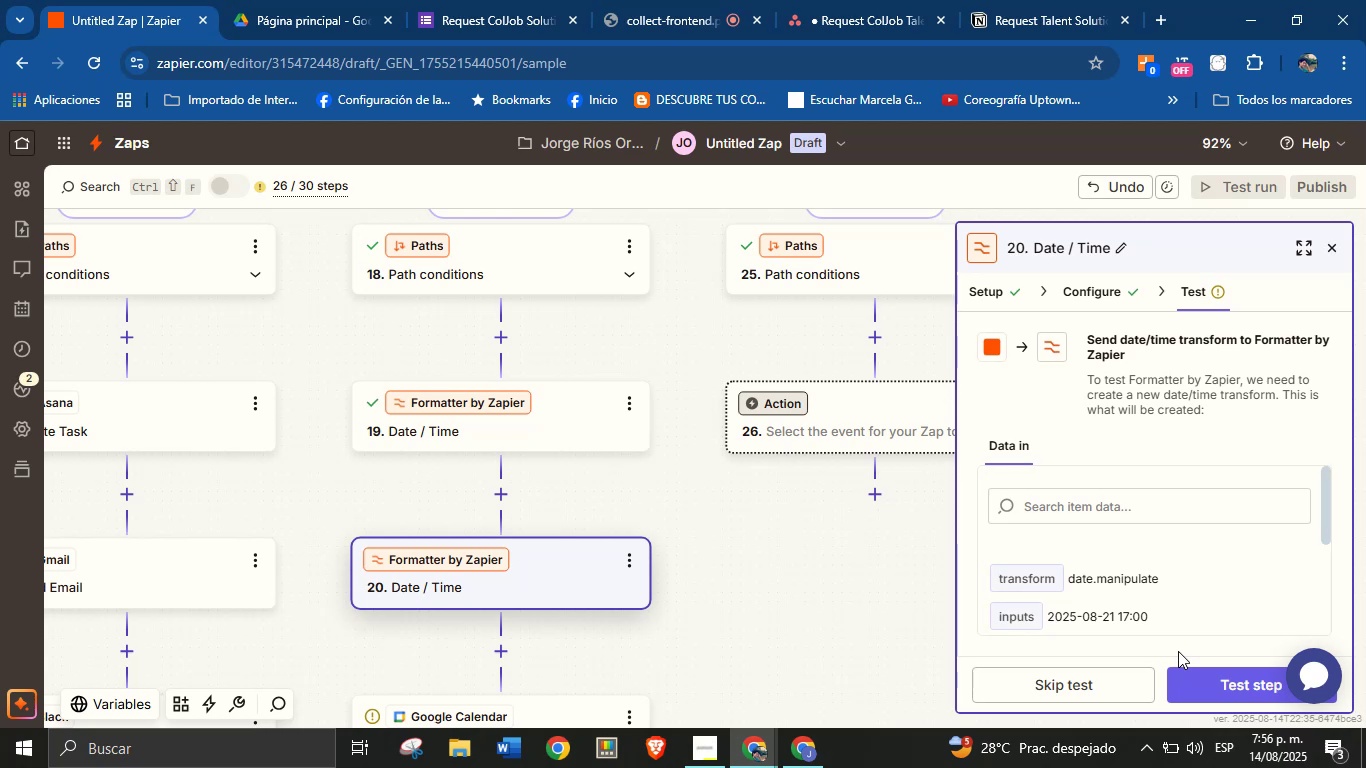 
scroll: coordinate [1131, 550], scroll_direction: down, amount: 4.0
 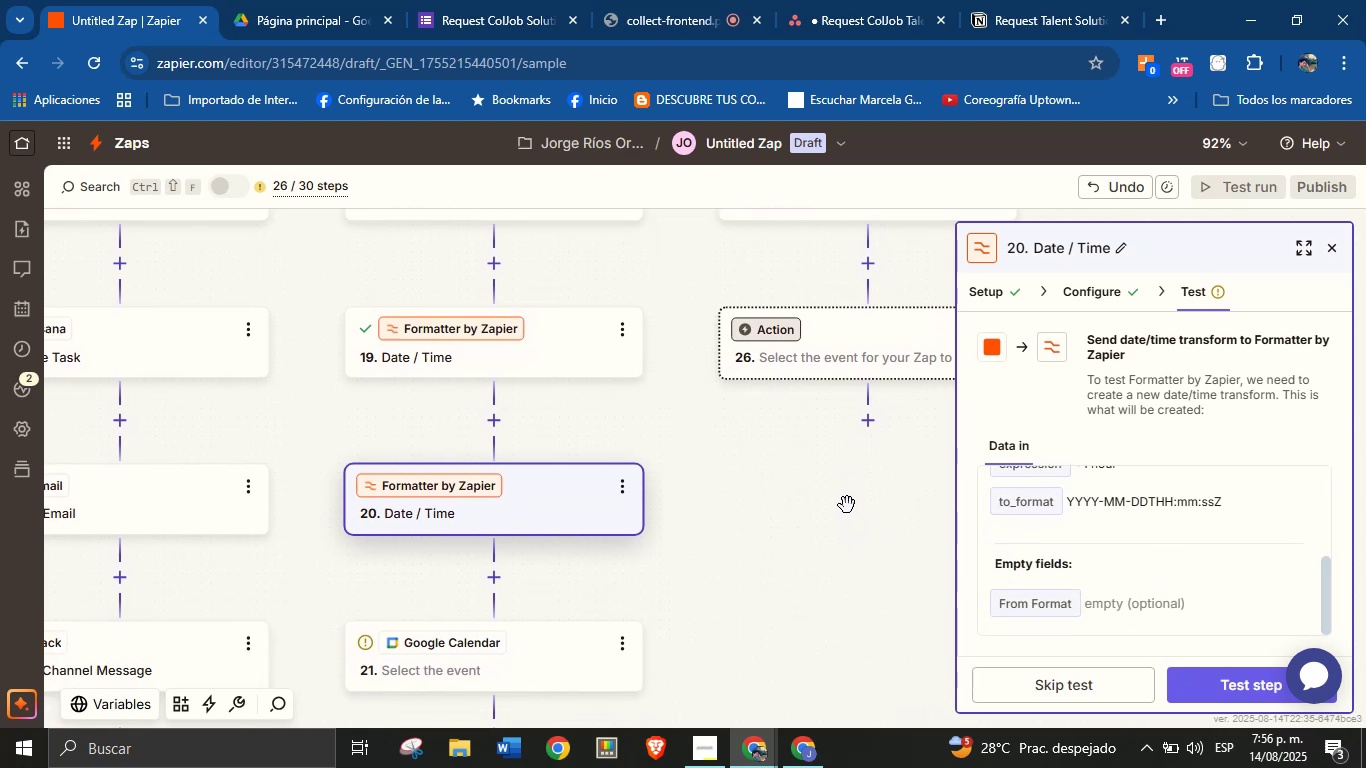 
scroll: coordinate [1083, 547], scroll_direction: up, amount: 4.0
 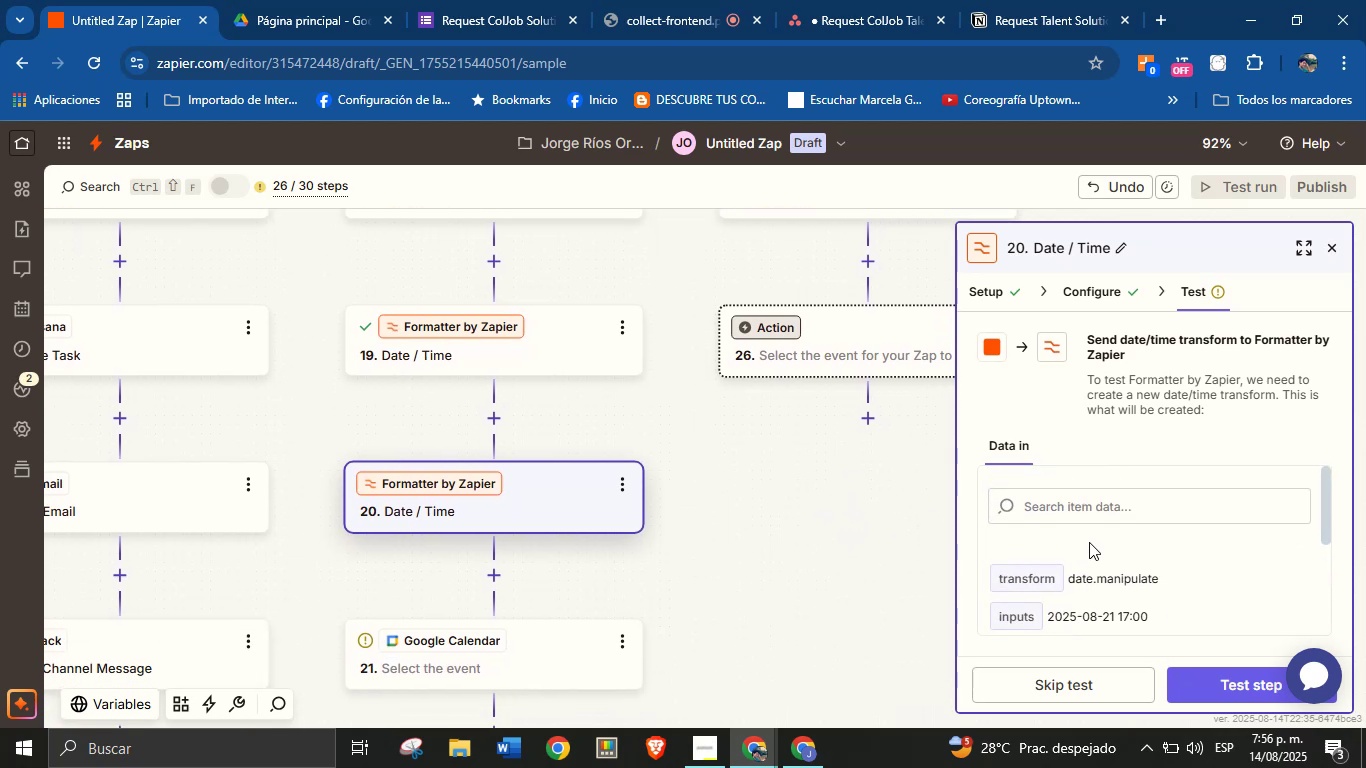 
scroll: coordinate [1106, 522], scroll_direction: down, amount: 2.0
 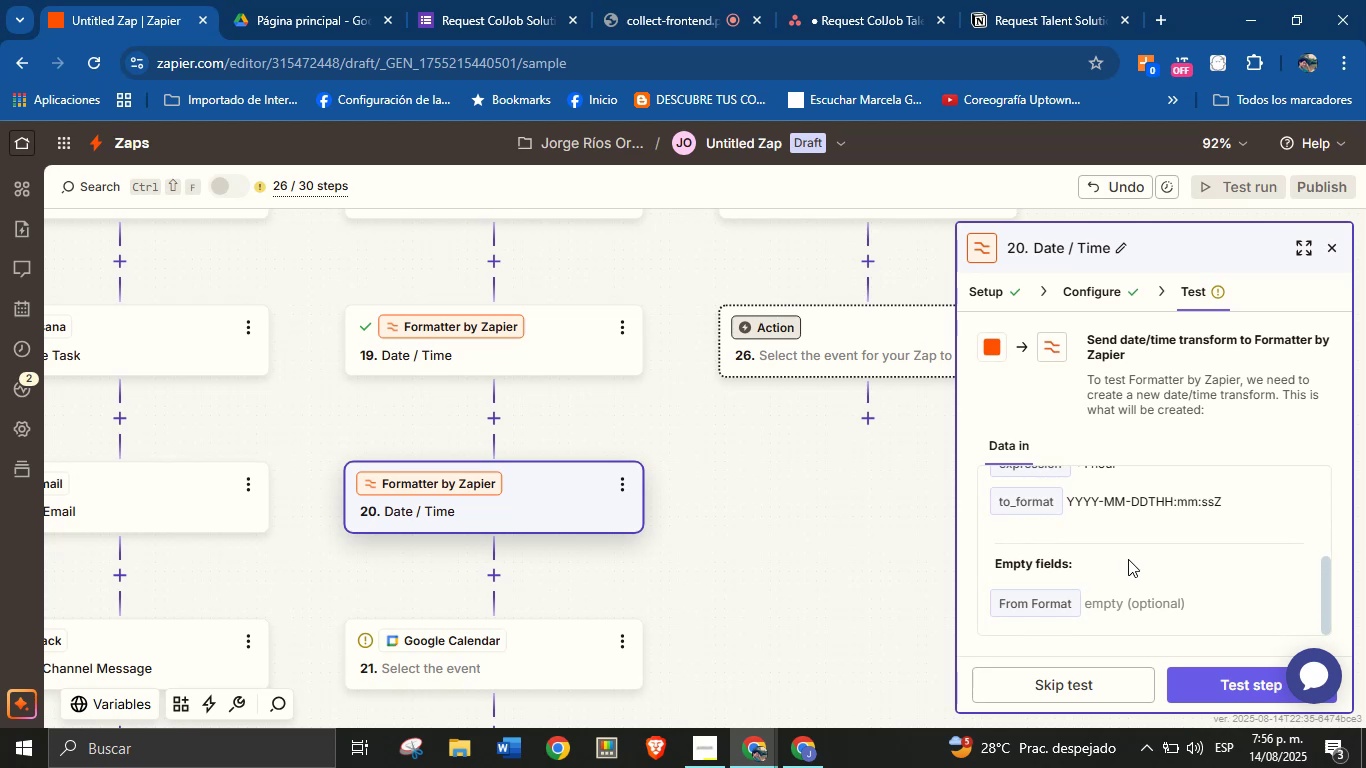 
scroll: coordinate [1145, 560], scroll_direction: none, amount: 0.0
 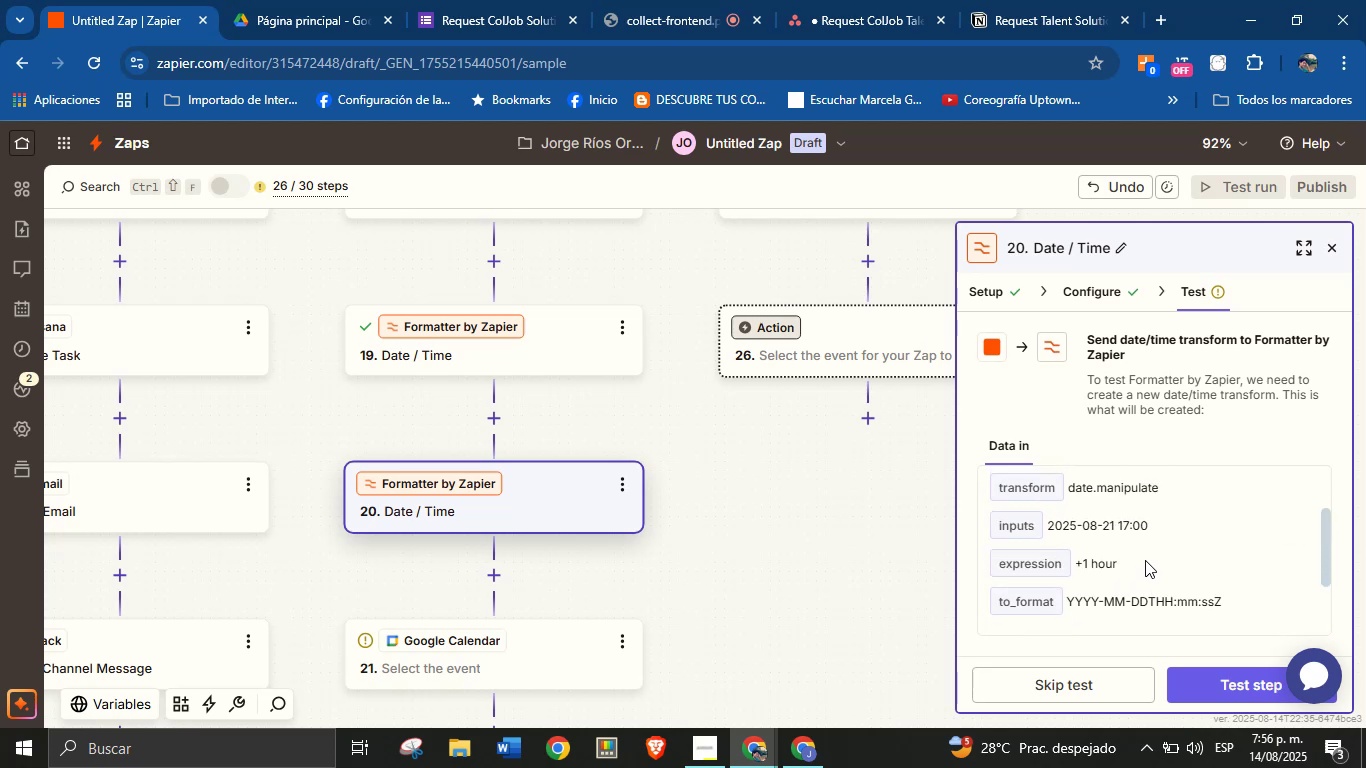 
scroll: coordinate [1145, 560], scroll_direction: down, amount: 3.0
 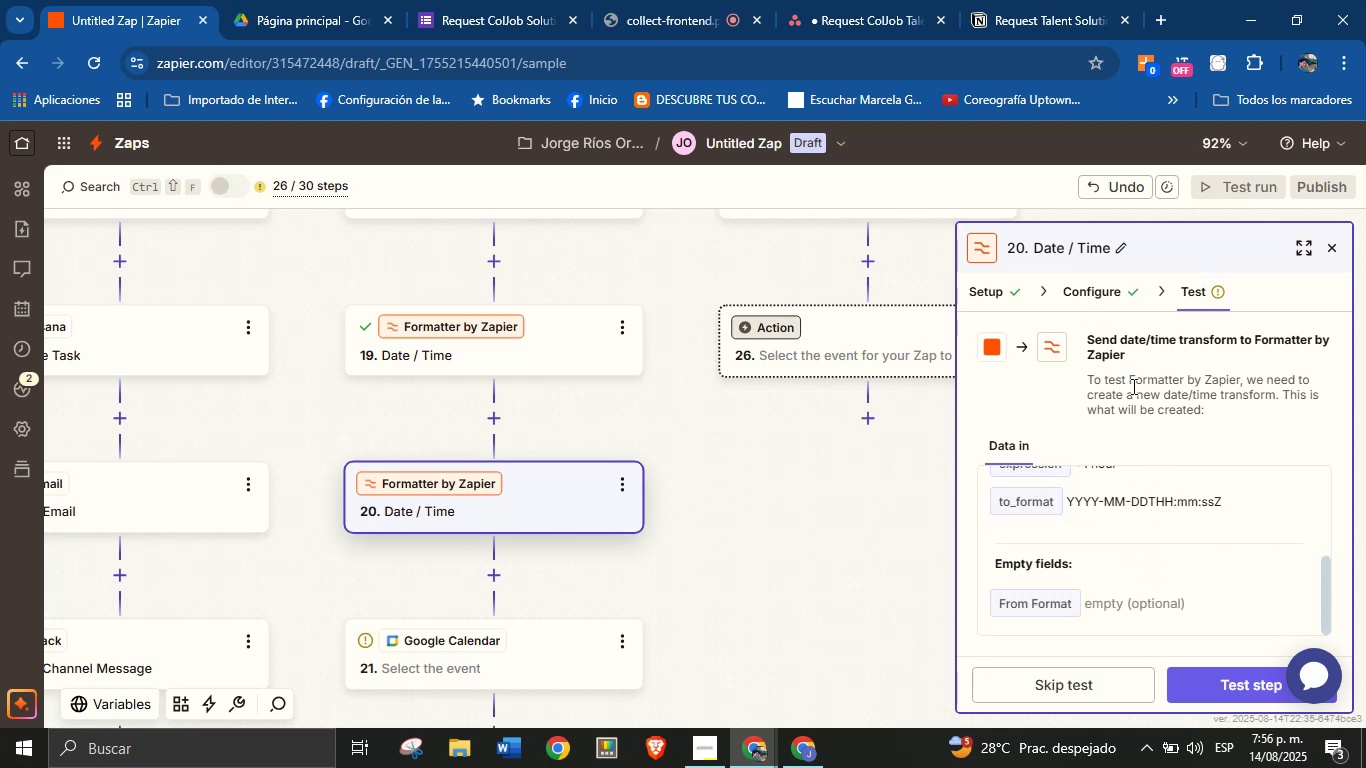 
scroll: coordinate [1149, 522], scroll_direction: up, amount: 1.0
 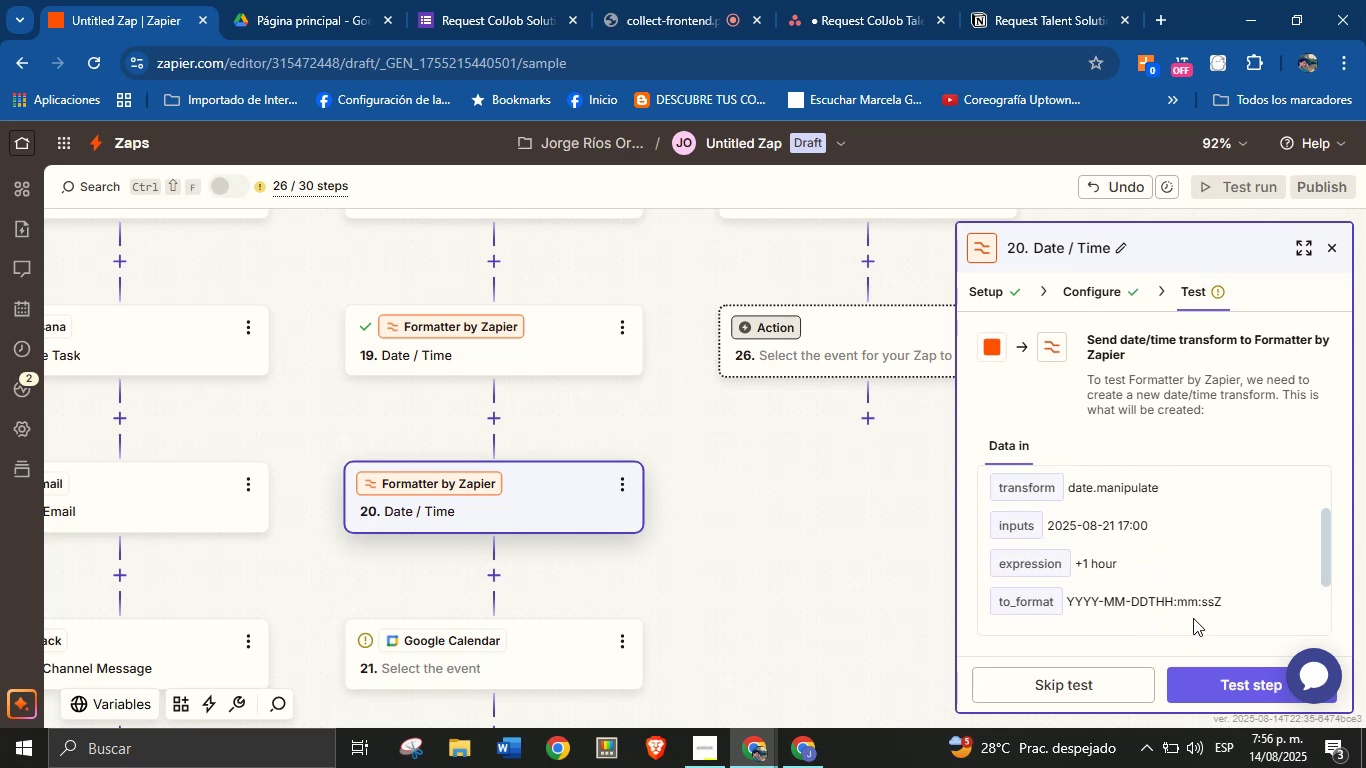 
left_click([1214, 687])
 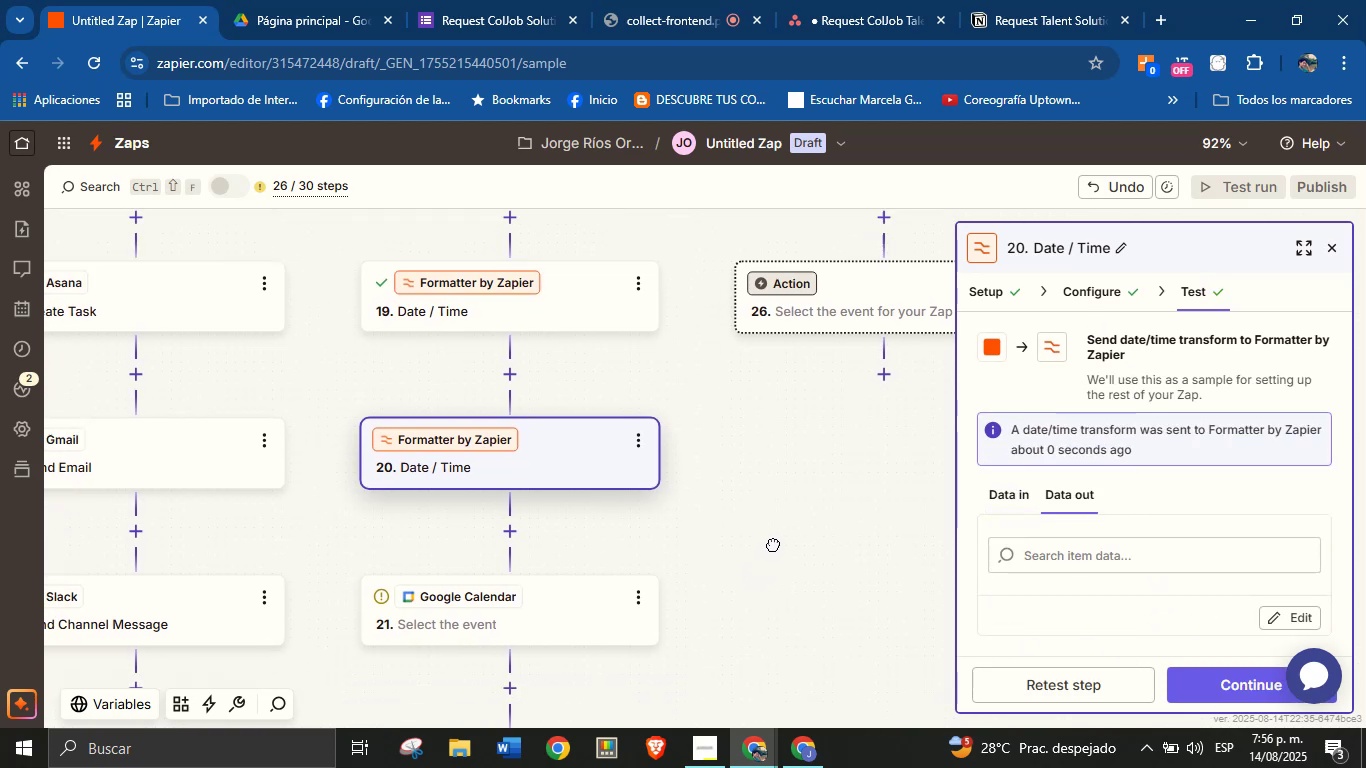 
left_click([555, 582])
 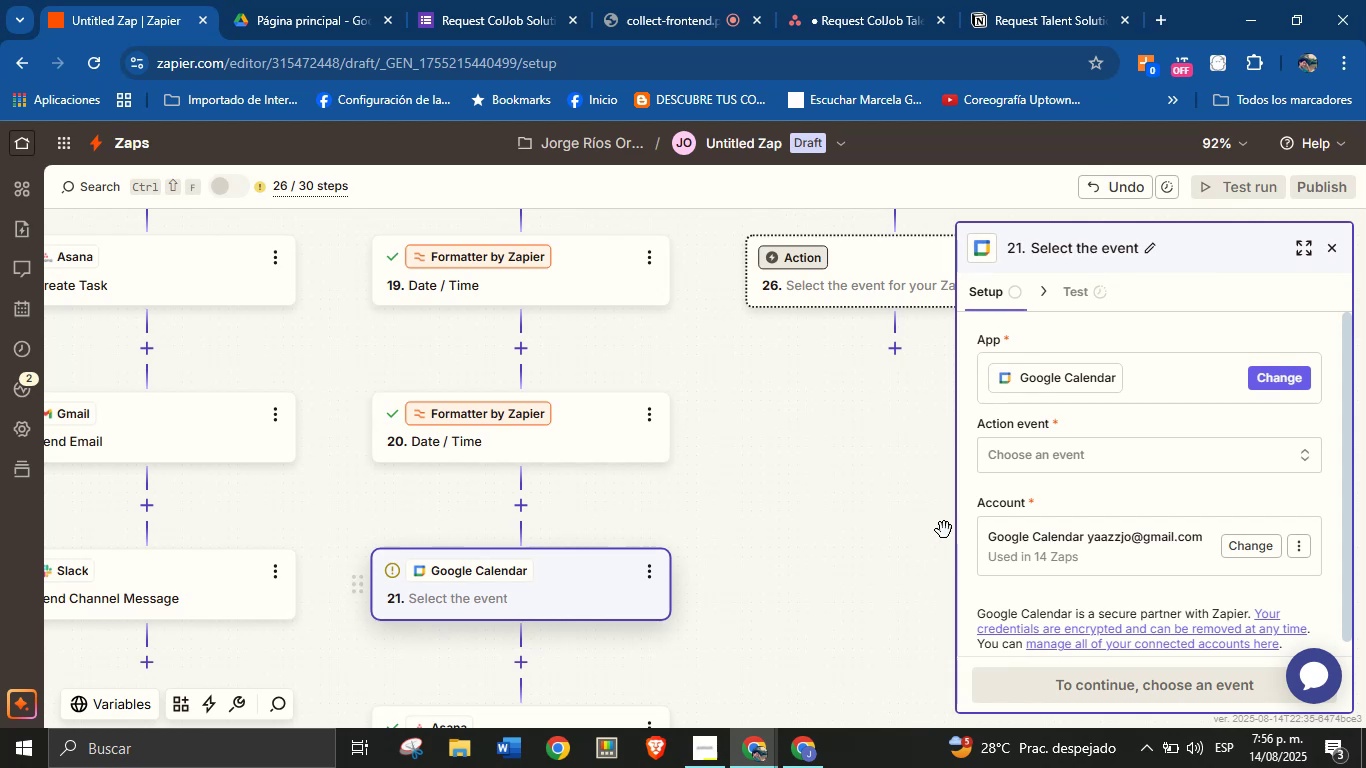 
left_click([1028, 466])
 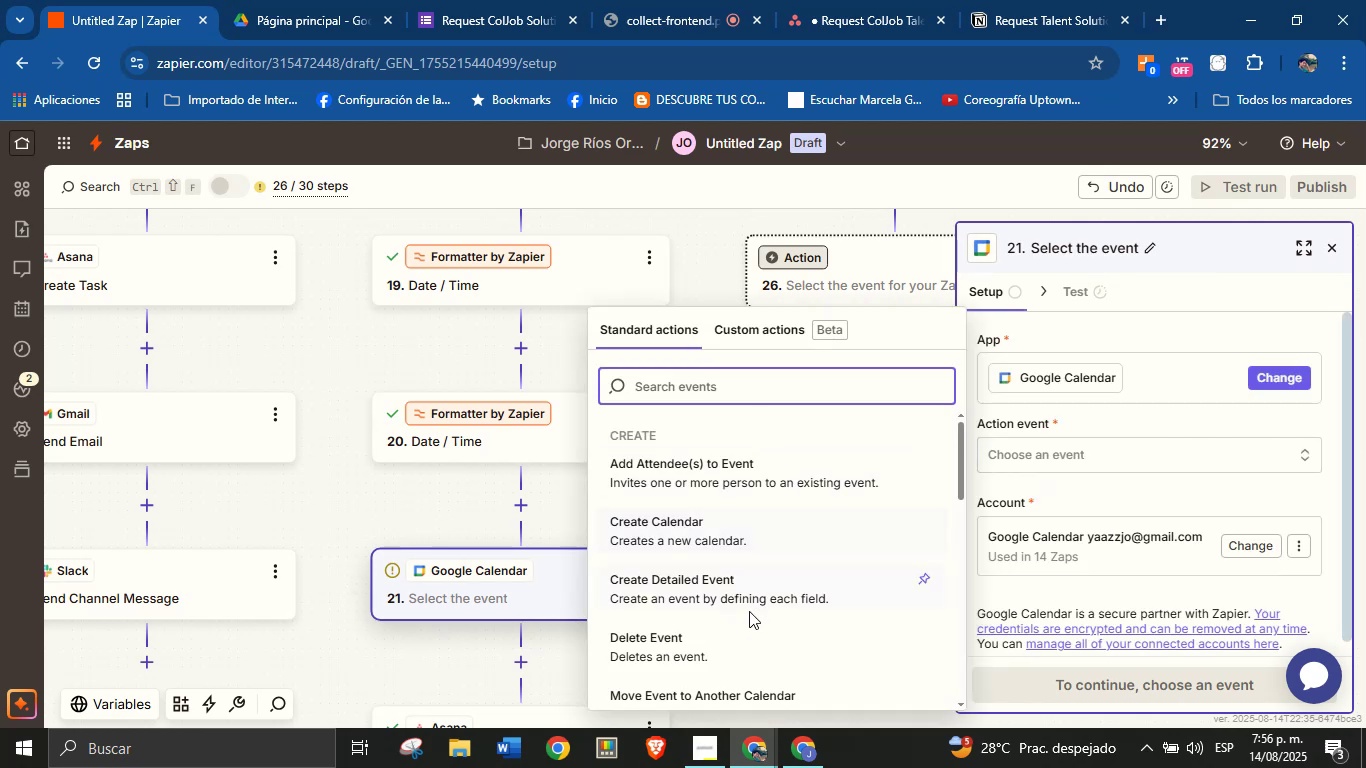 
left_click([735, 596])
 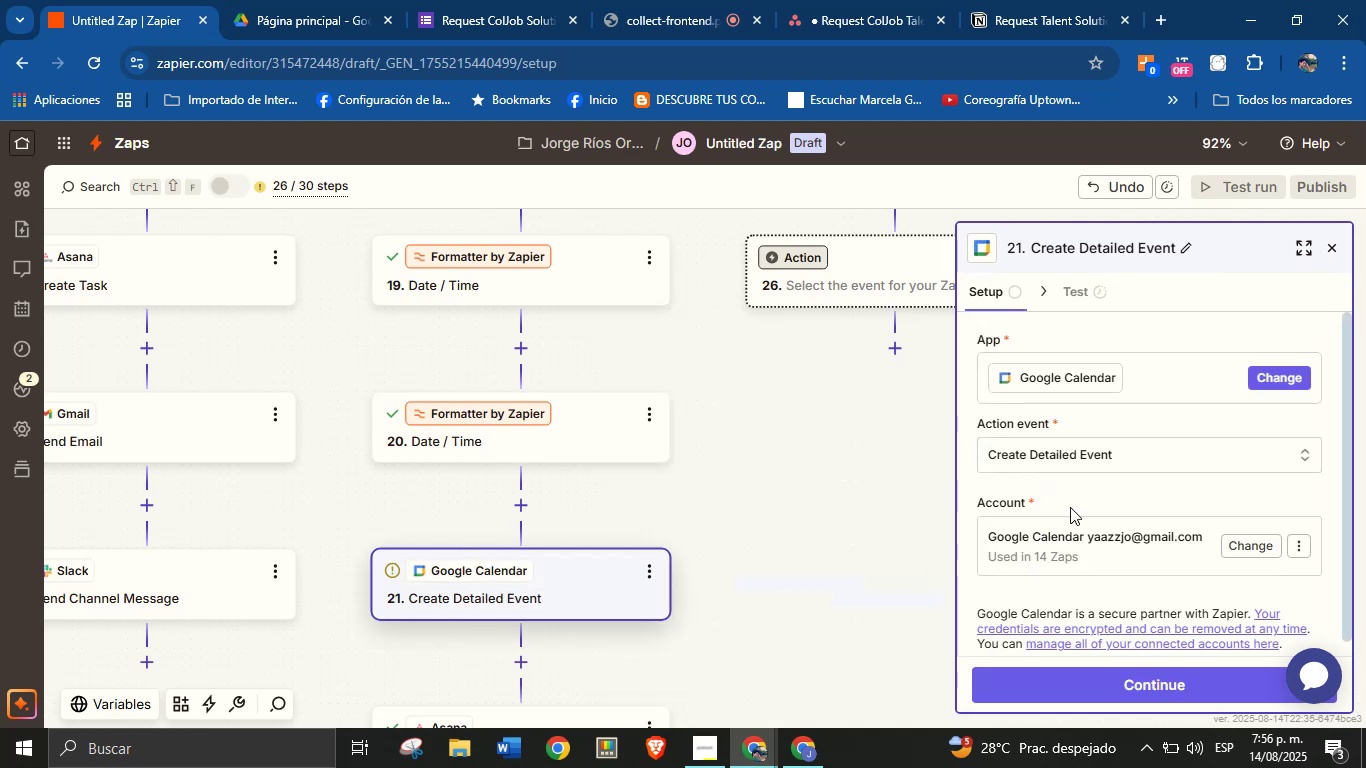 
scroll: coordinate [1083, 491], scroll_direction: down, amount: 2.0
 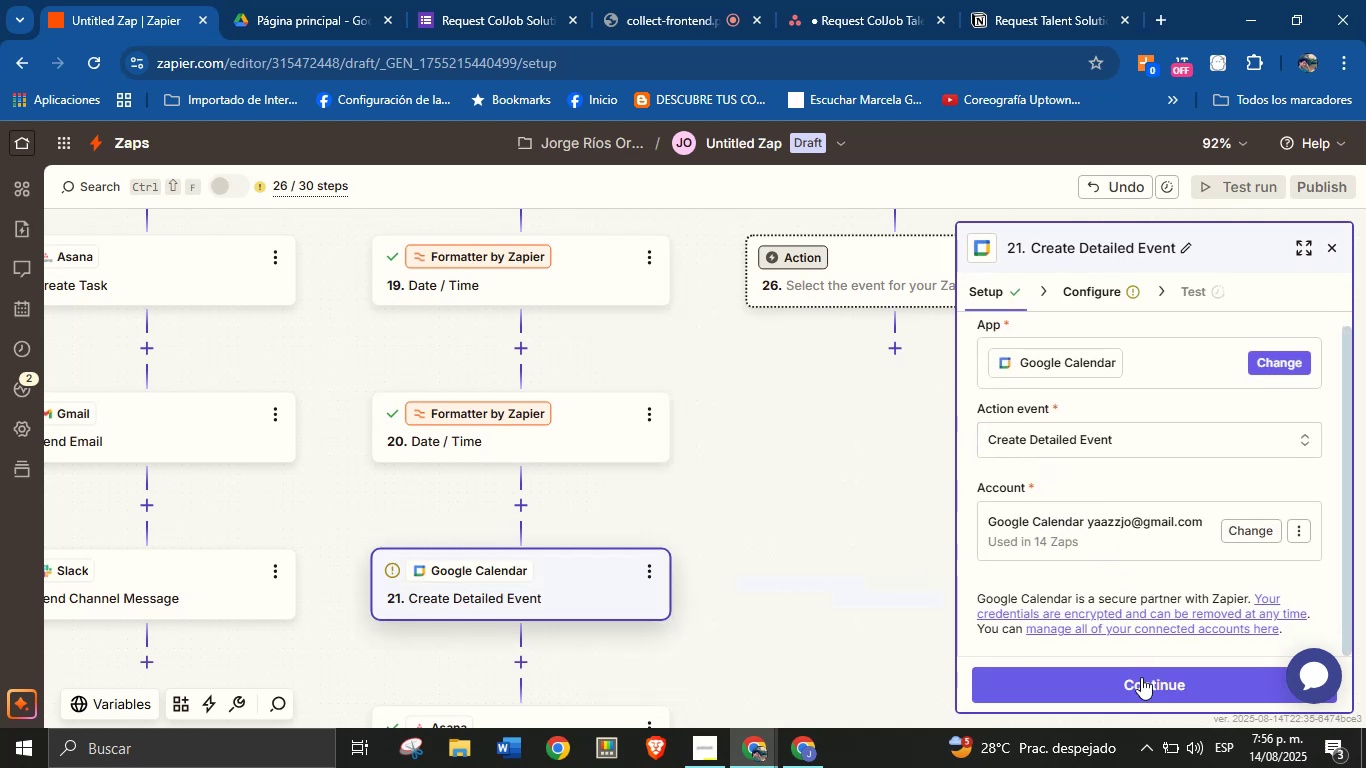 
left_click([1137, 691])
 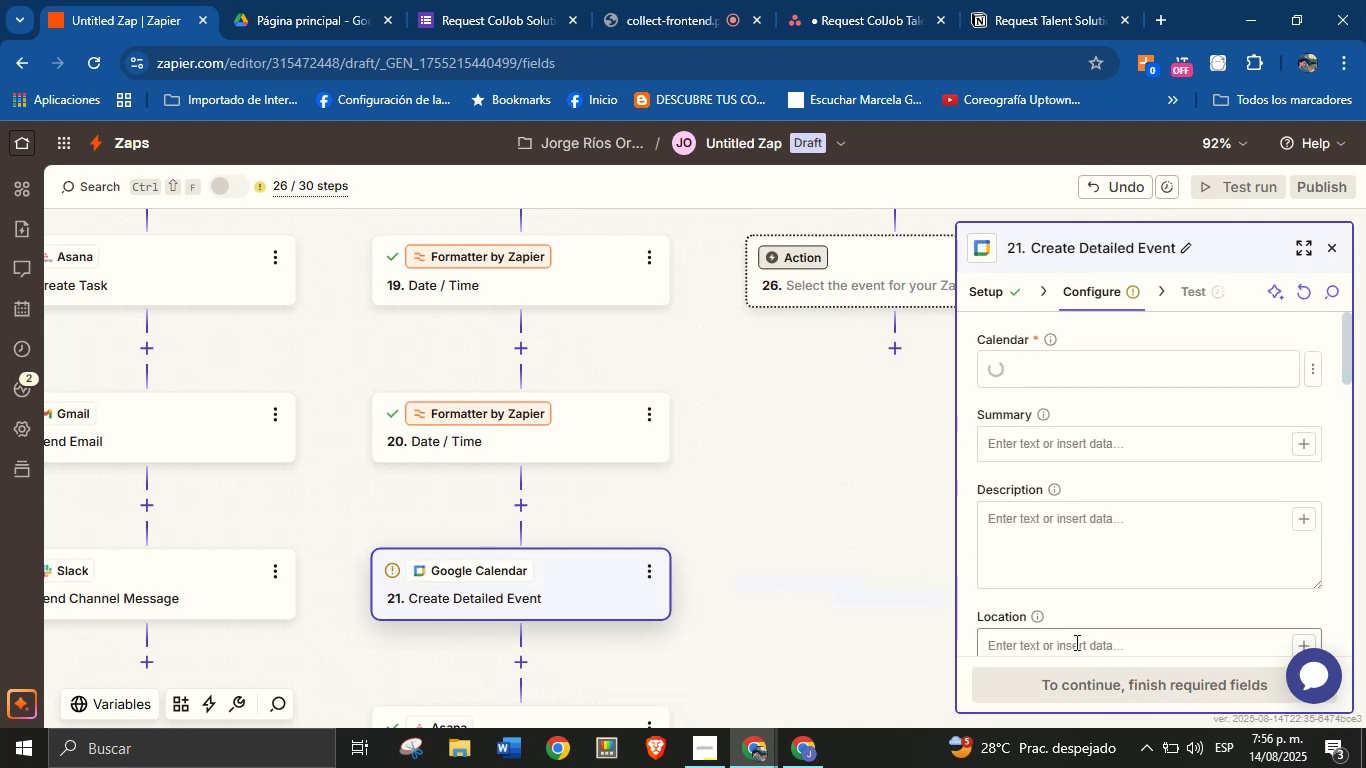 
wait(5.78)
 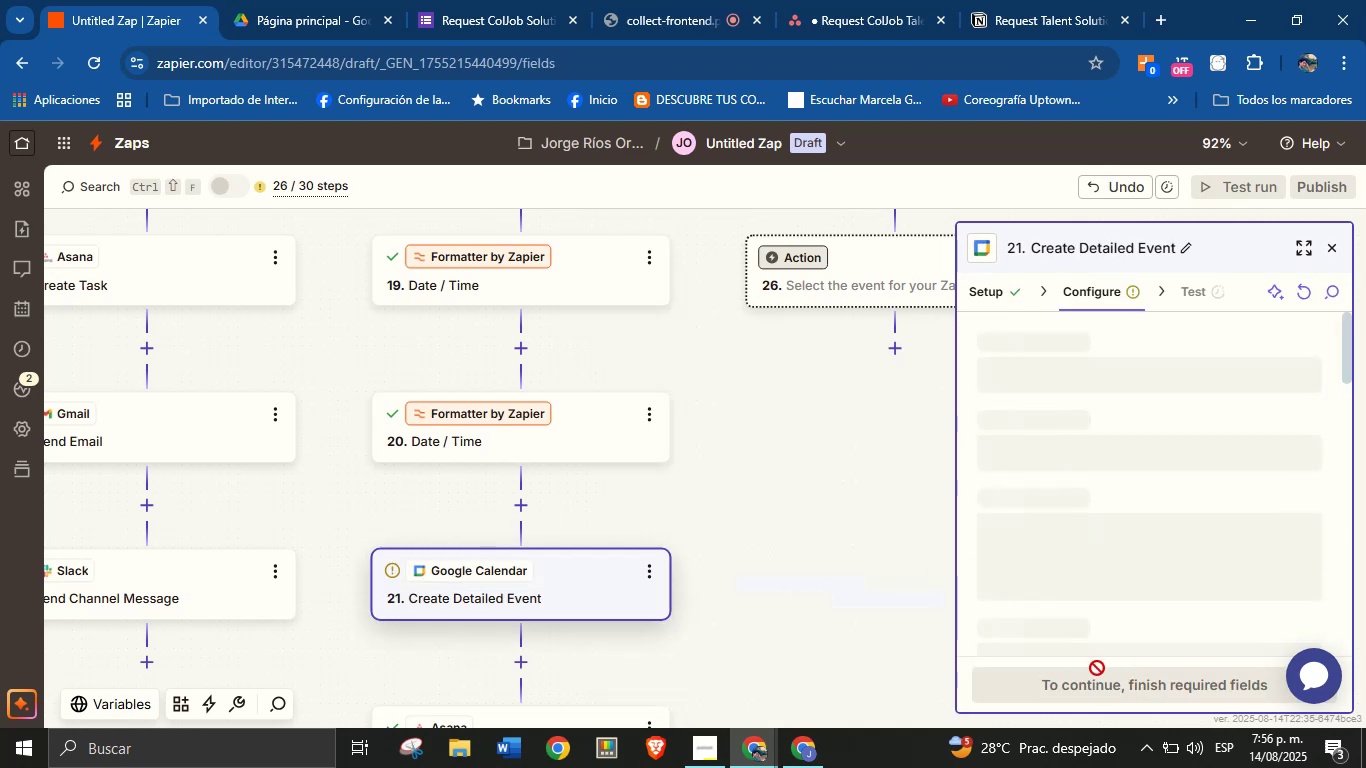 
left_click([1127, 365])
 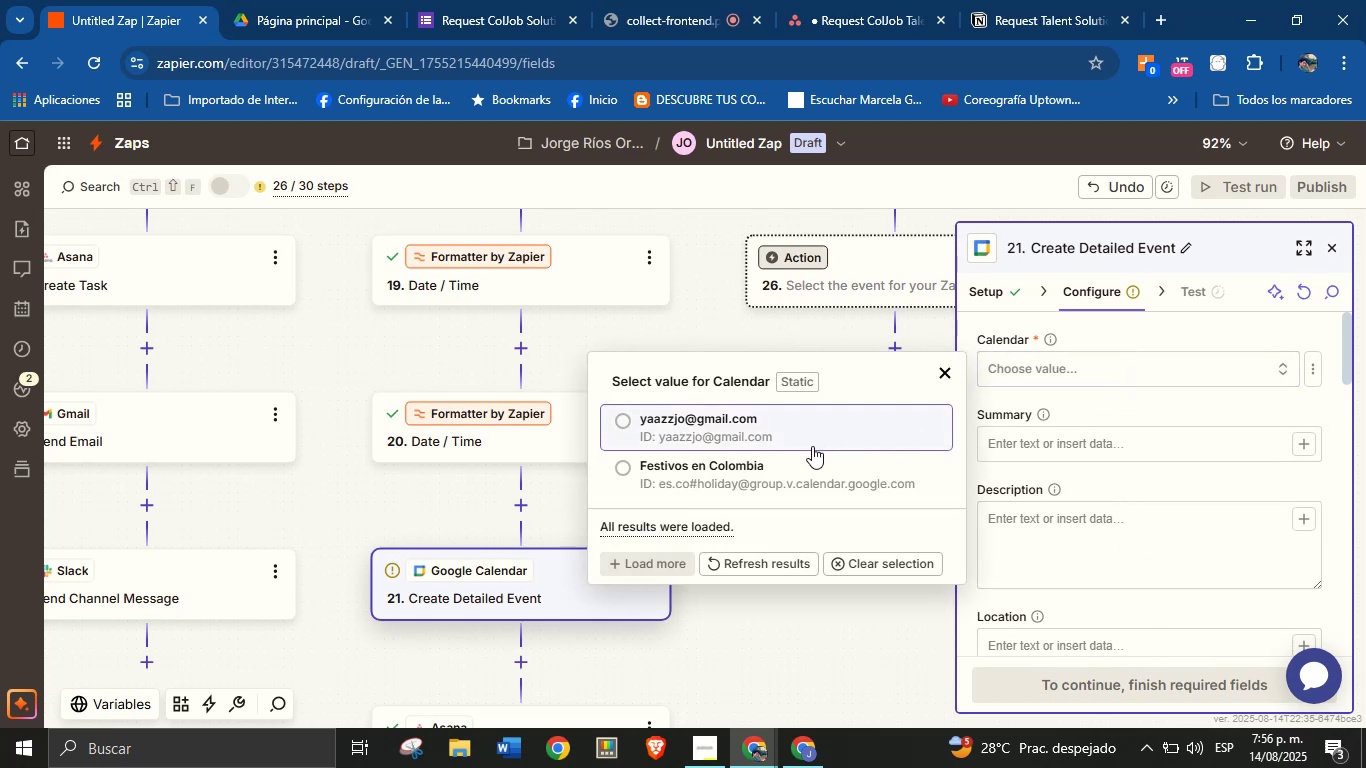 
left_click([794, 435])
 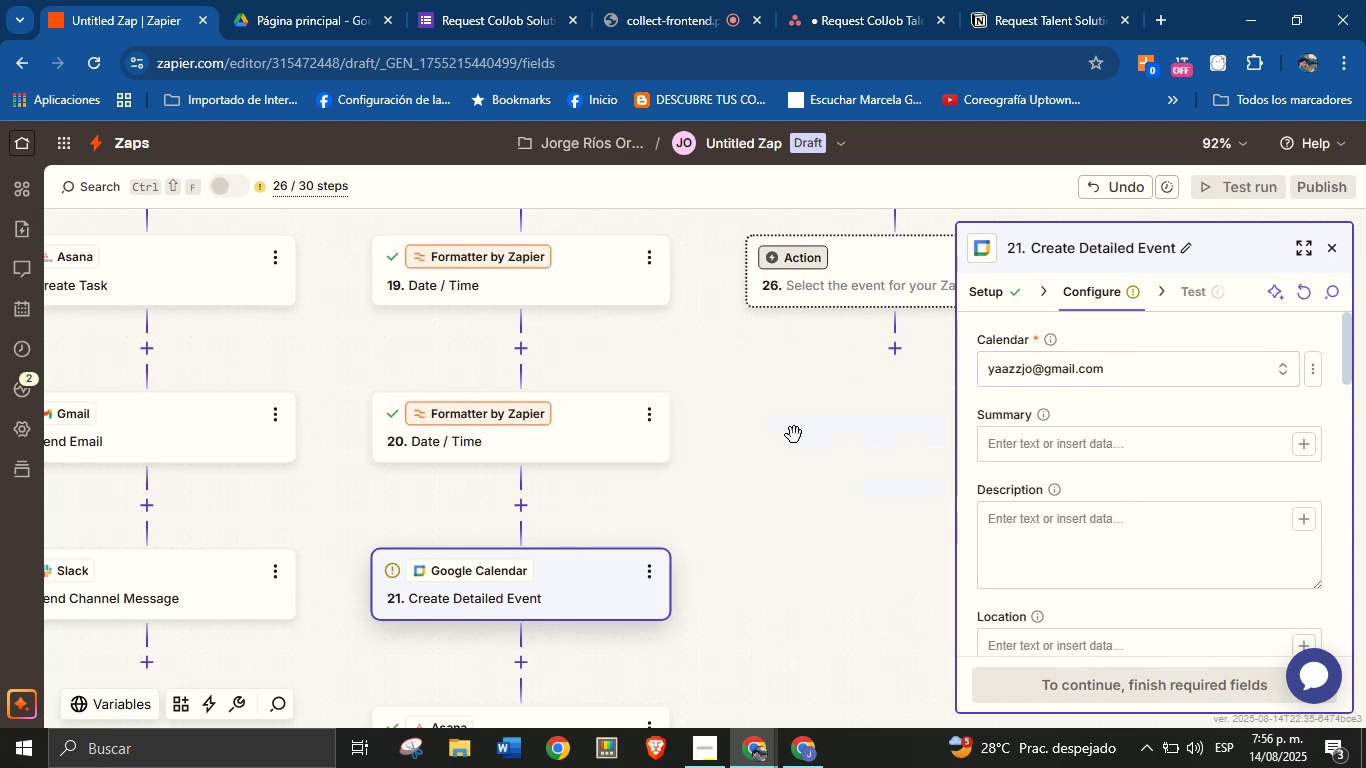 
wait(5.59)
 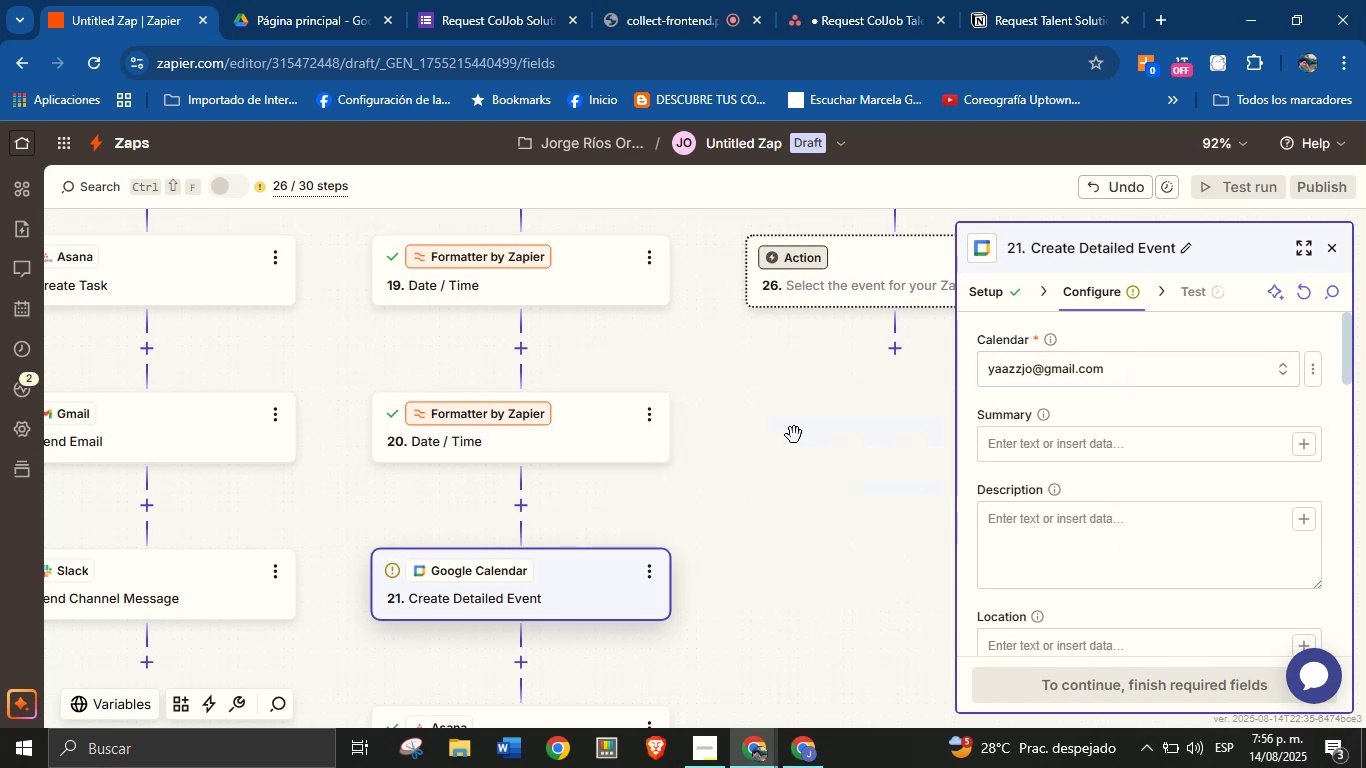 
left_click([1087, 432])
 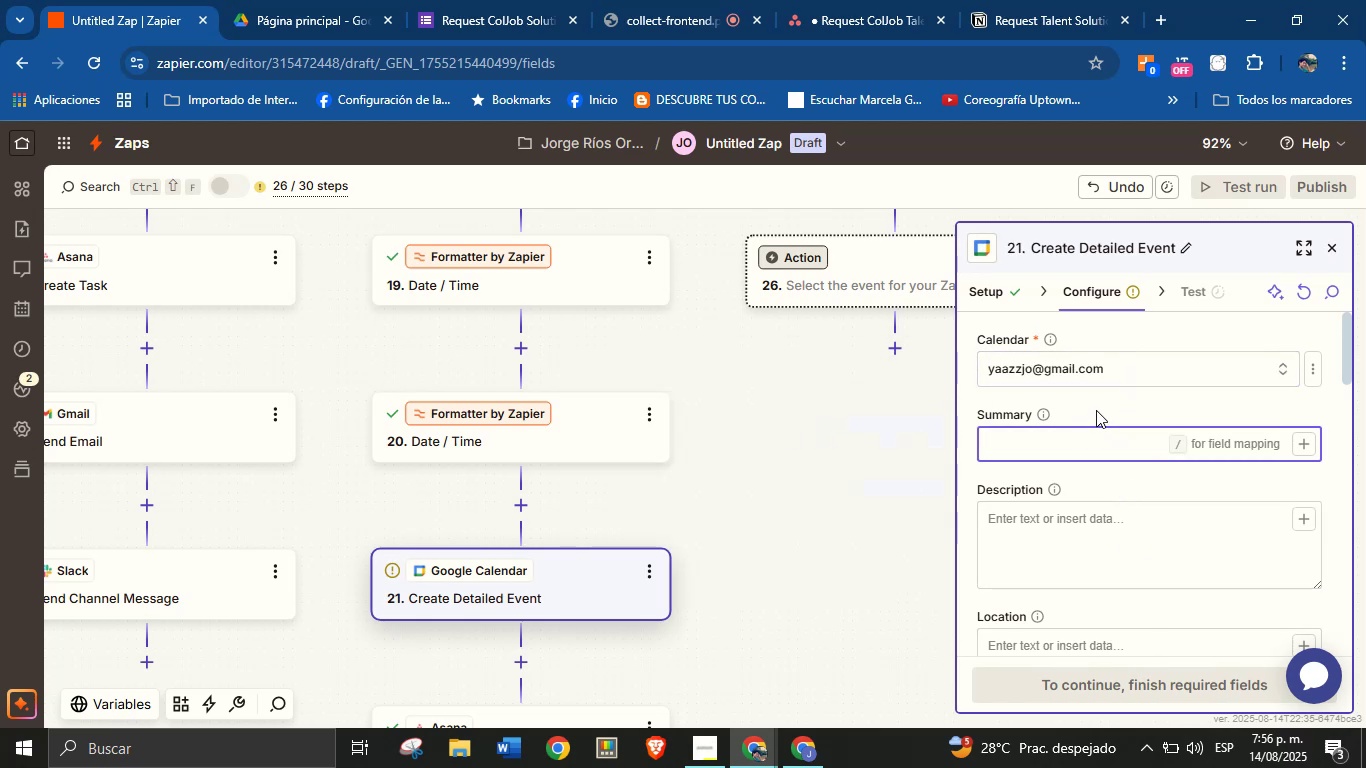 
left_click([1096, 410])
 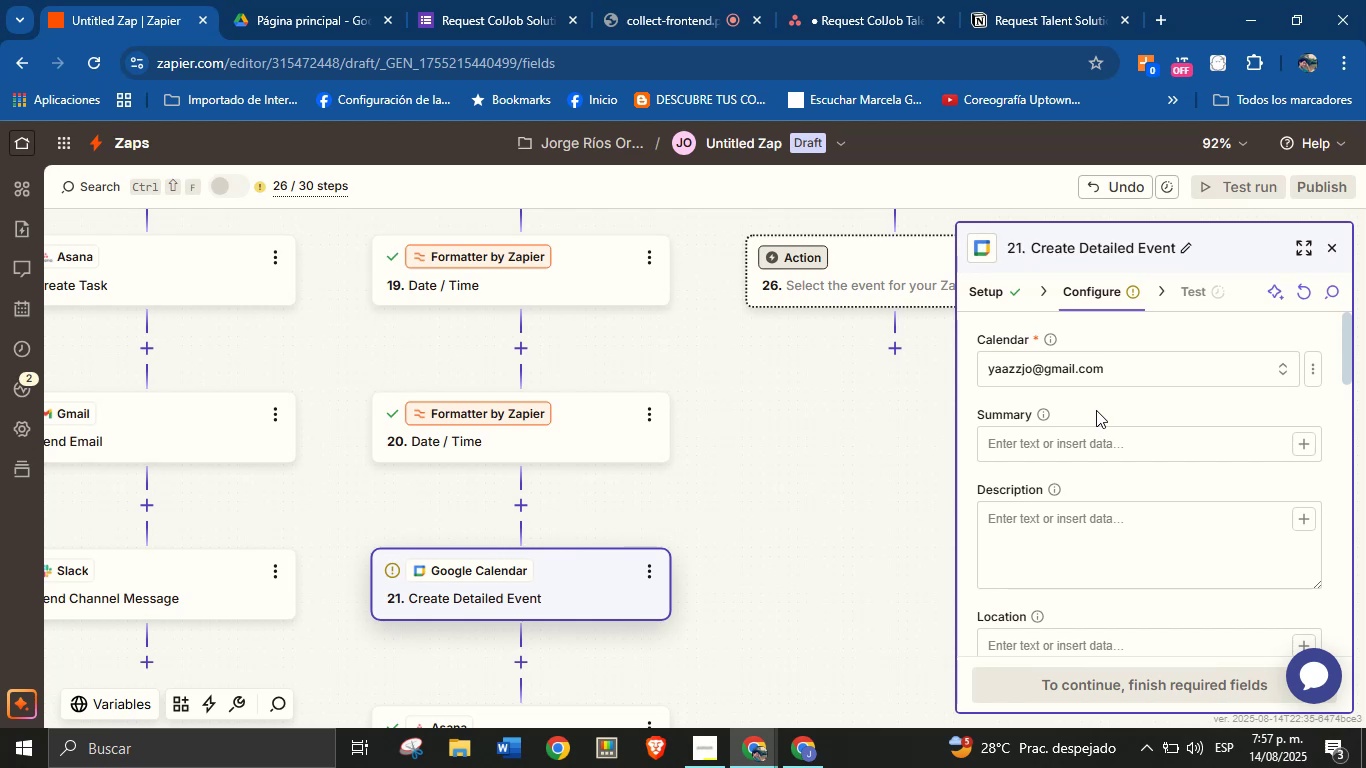 
wait(7.42)
 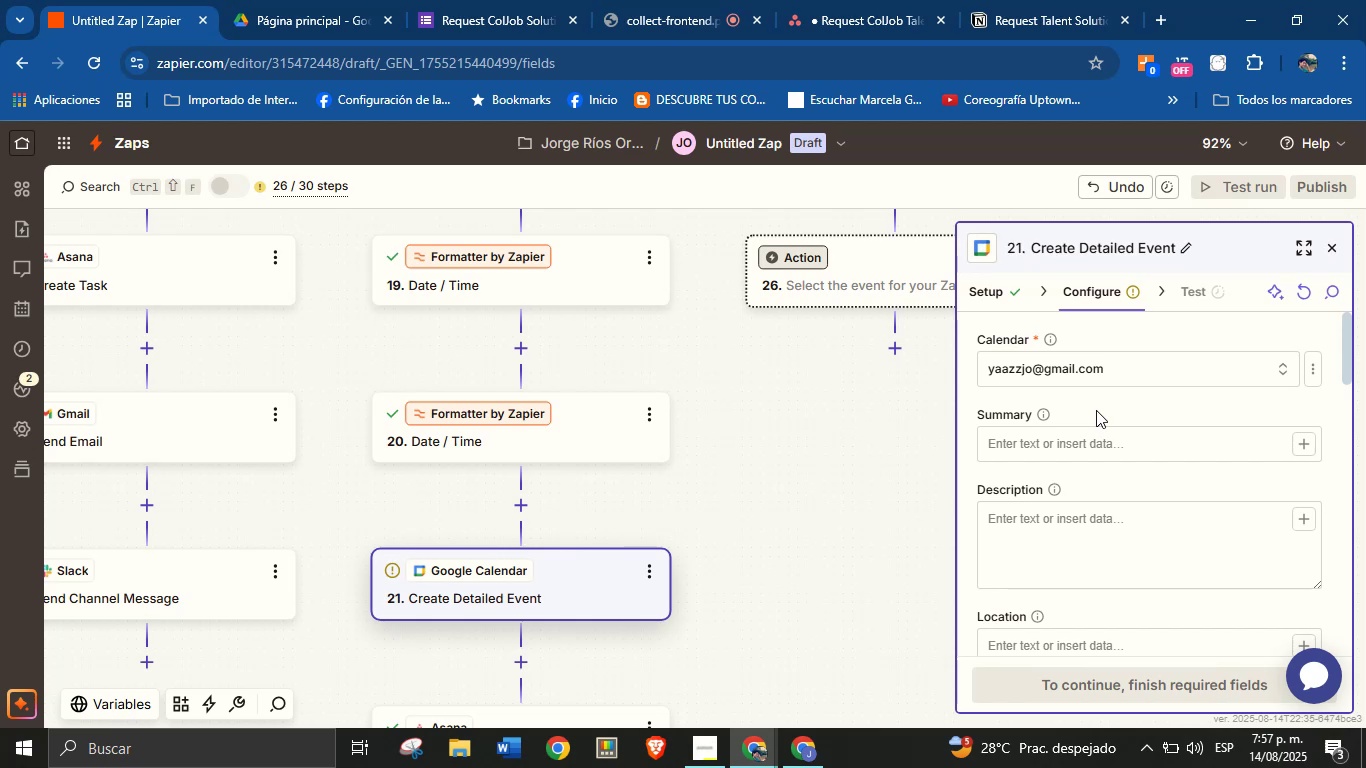 
left_click([691, 0])
 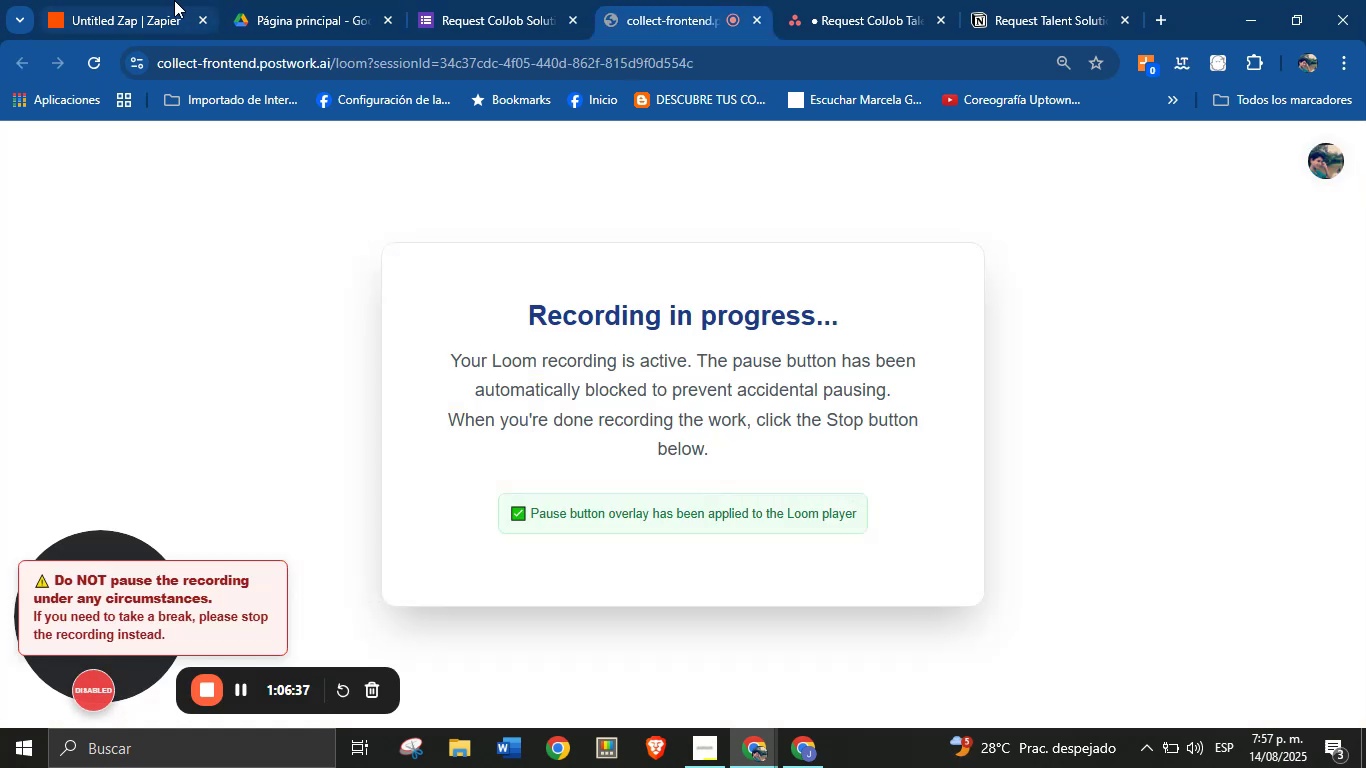 
left_click([158, 0])
 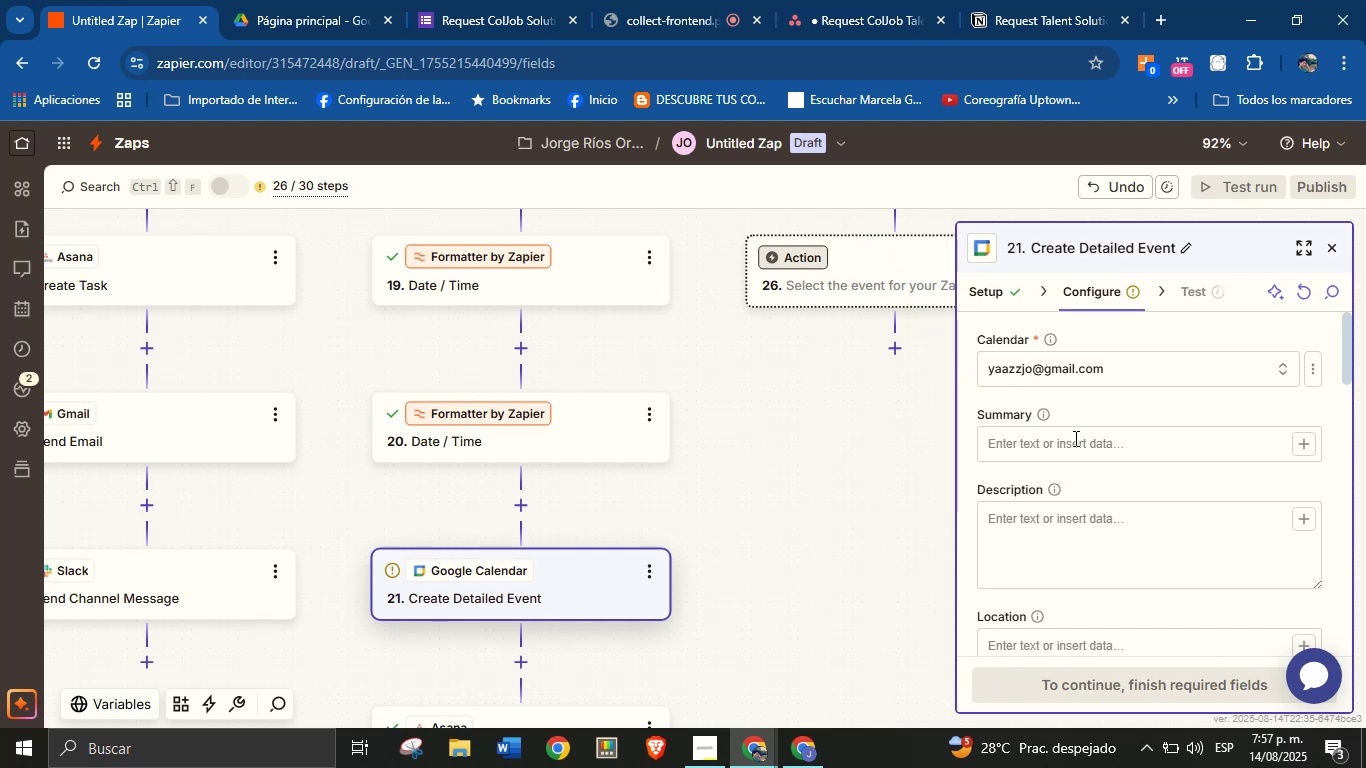 
left_click([1114, 401])
 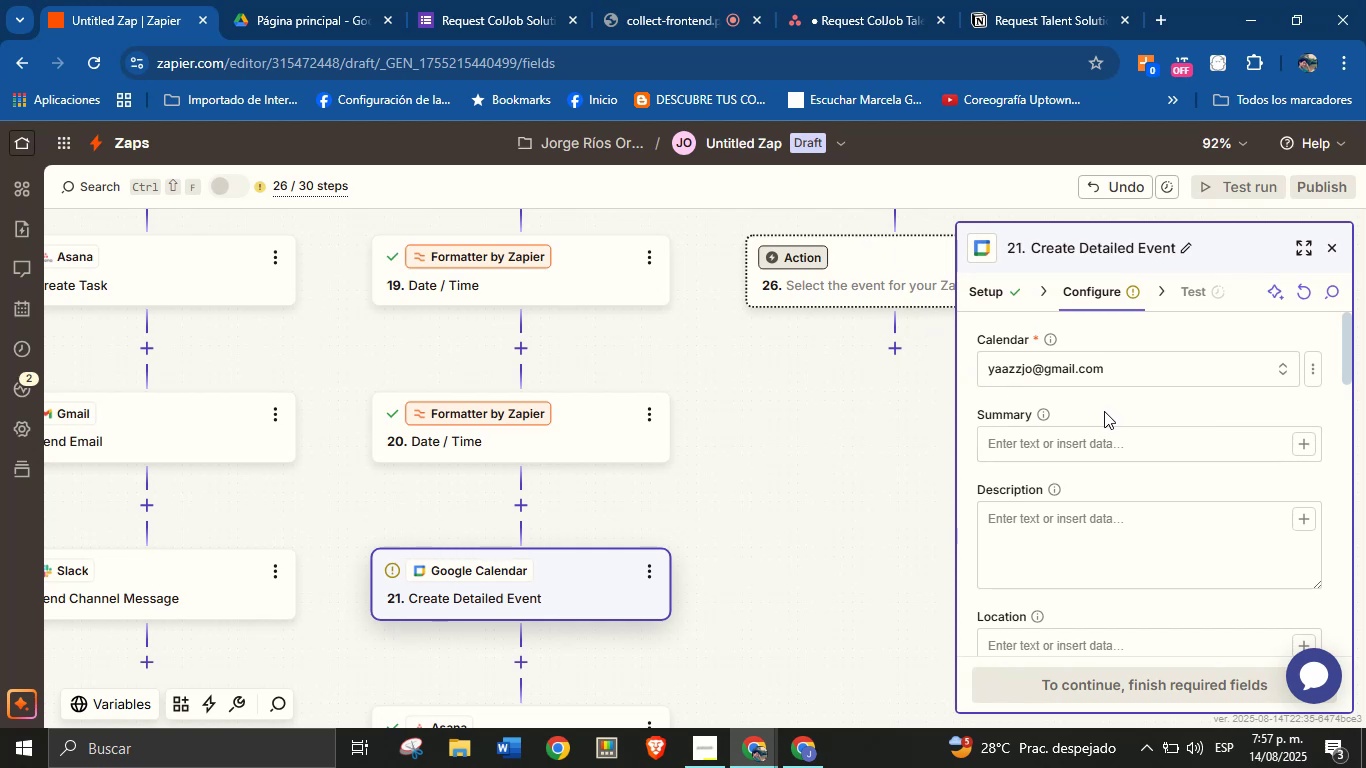 
left_click([1121, 414])
 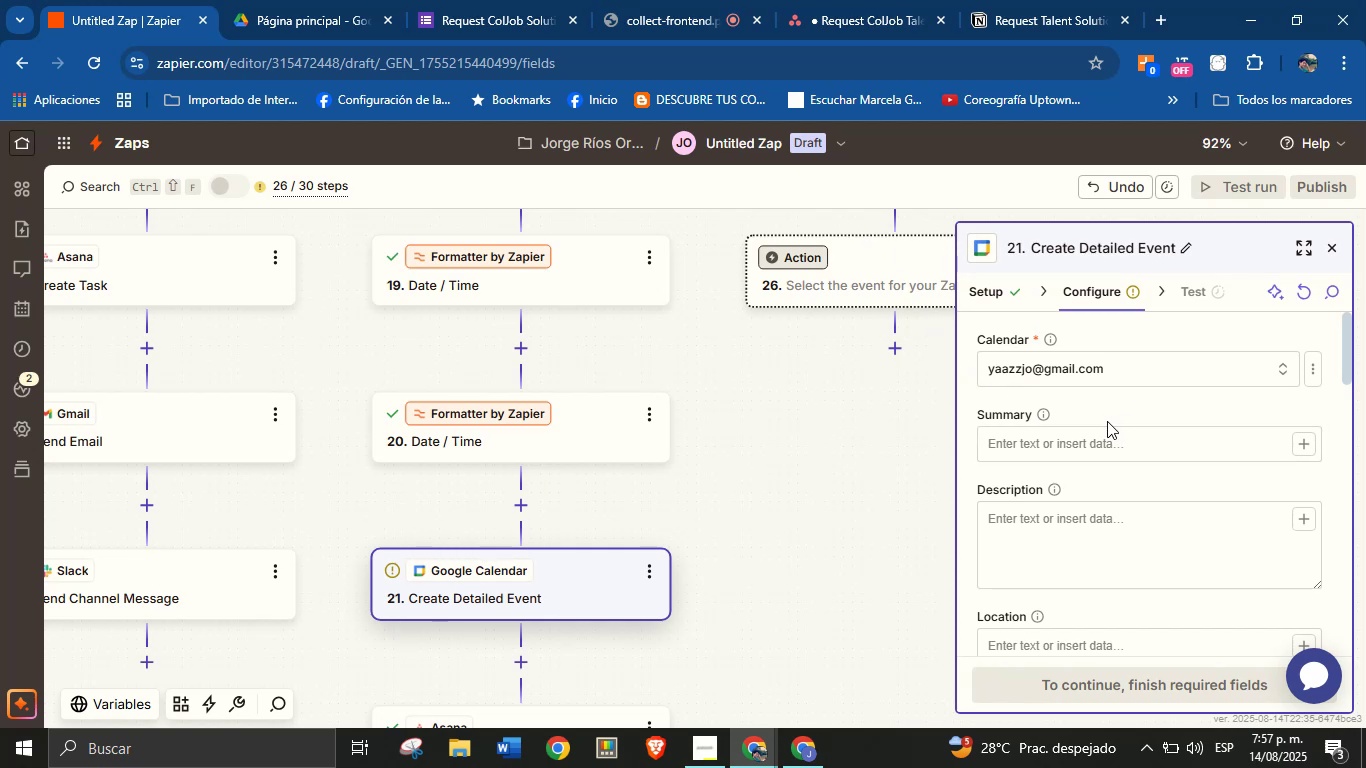 
left_click([1116, 437])
 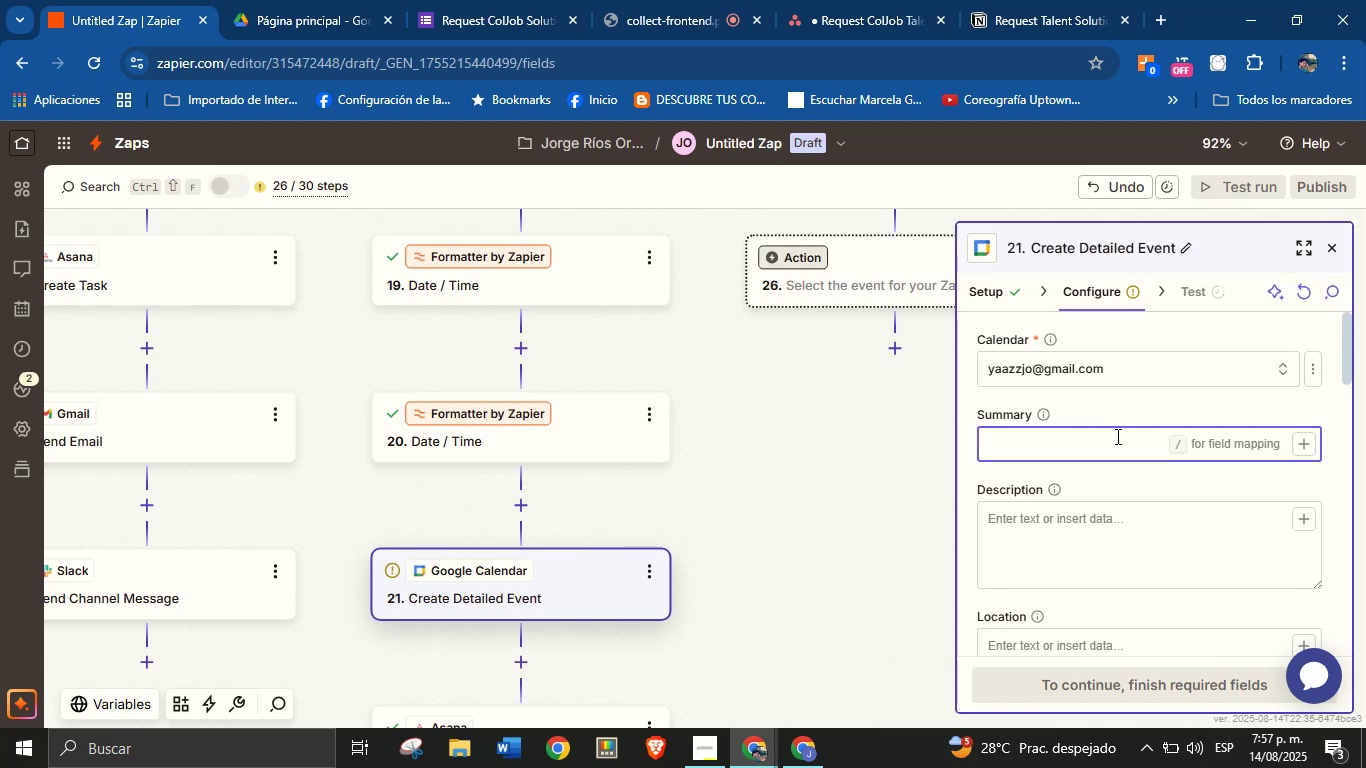 
wait(10.02)
 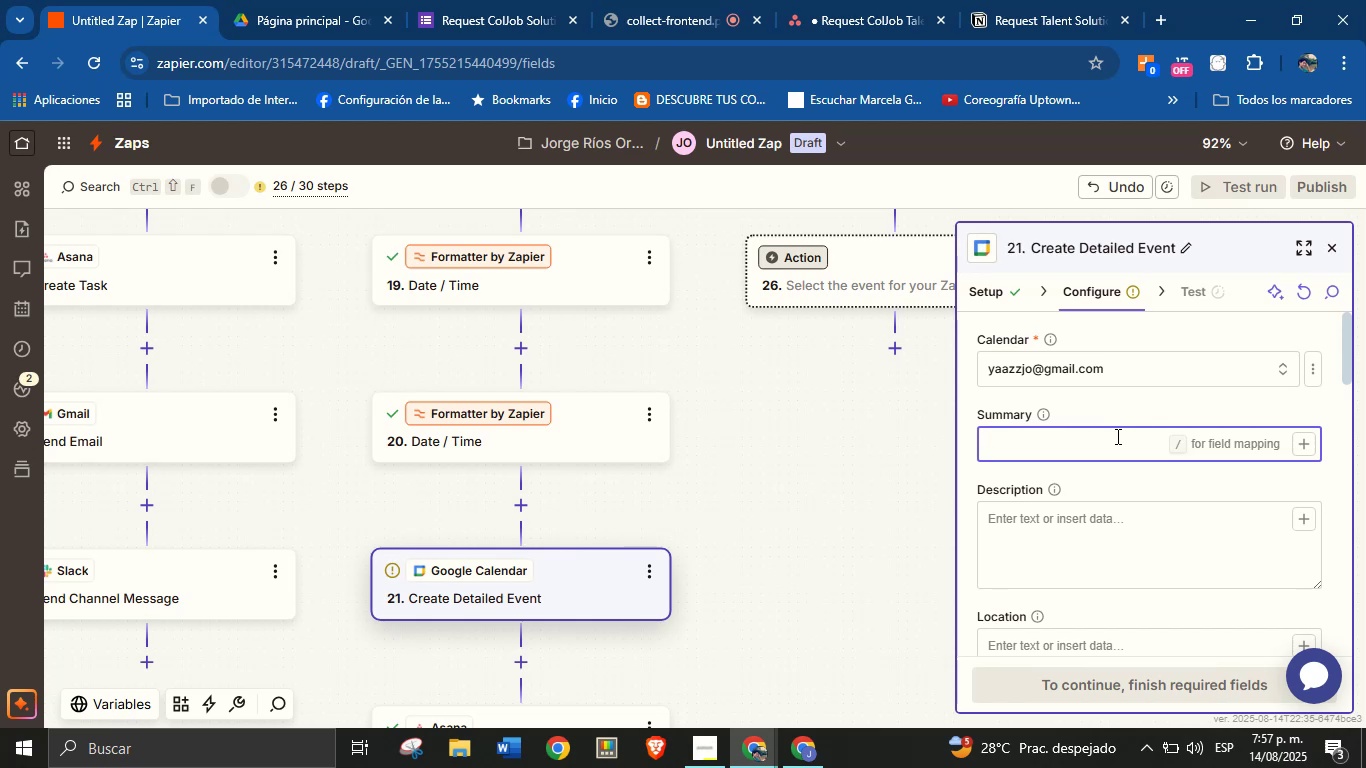 
type(New service request )
 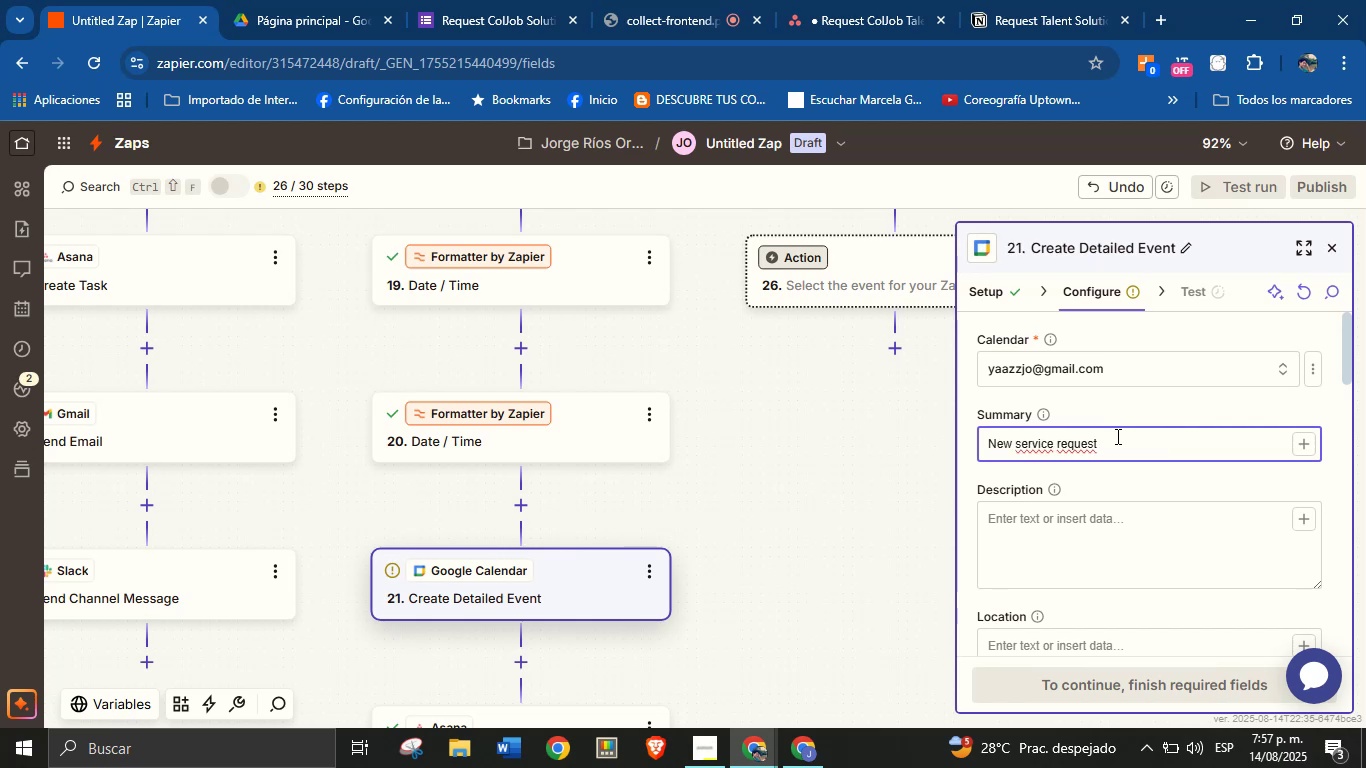 
wait(8.25)
 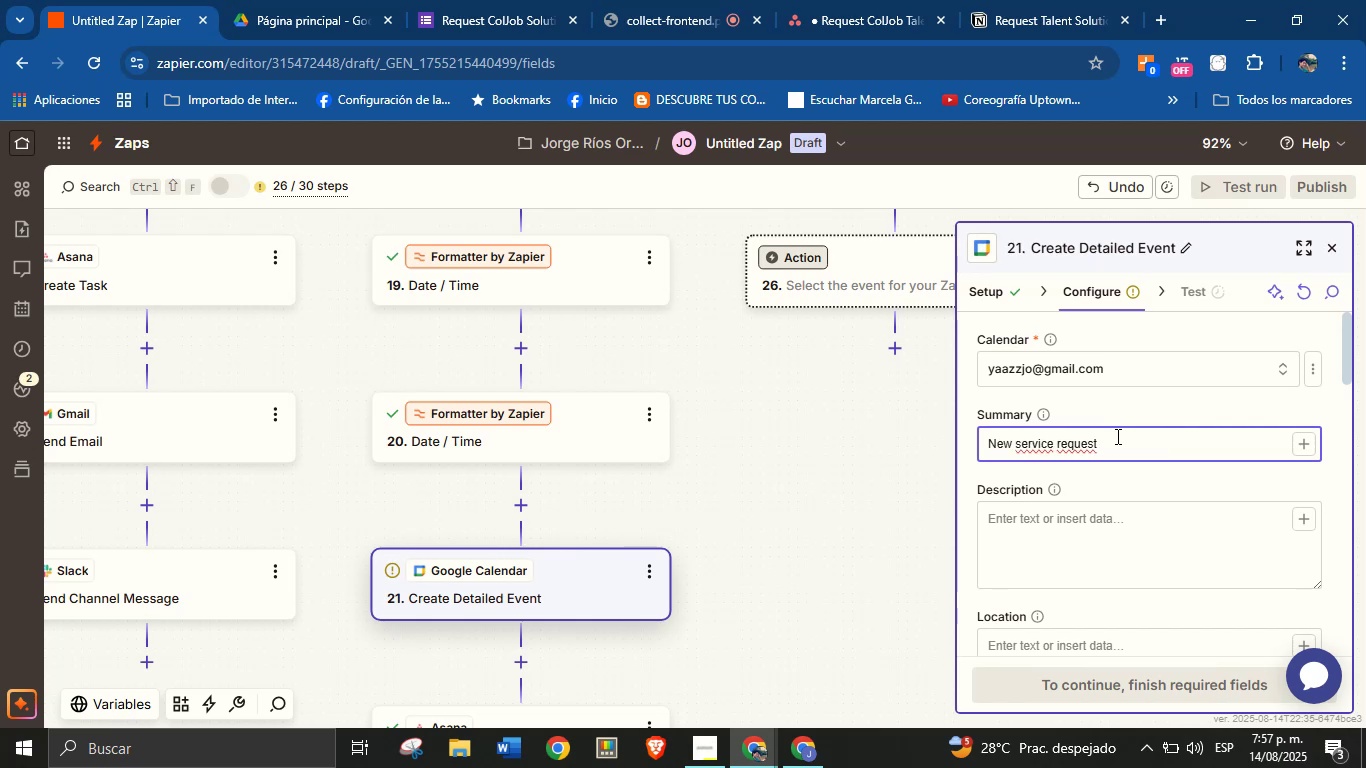 
type(type> )
 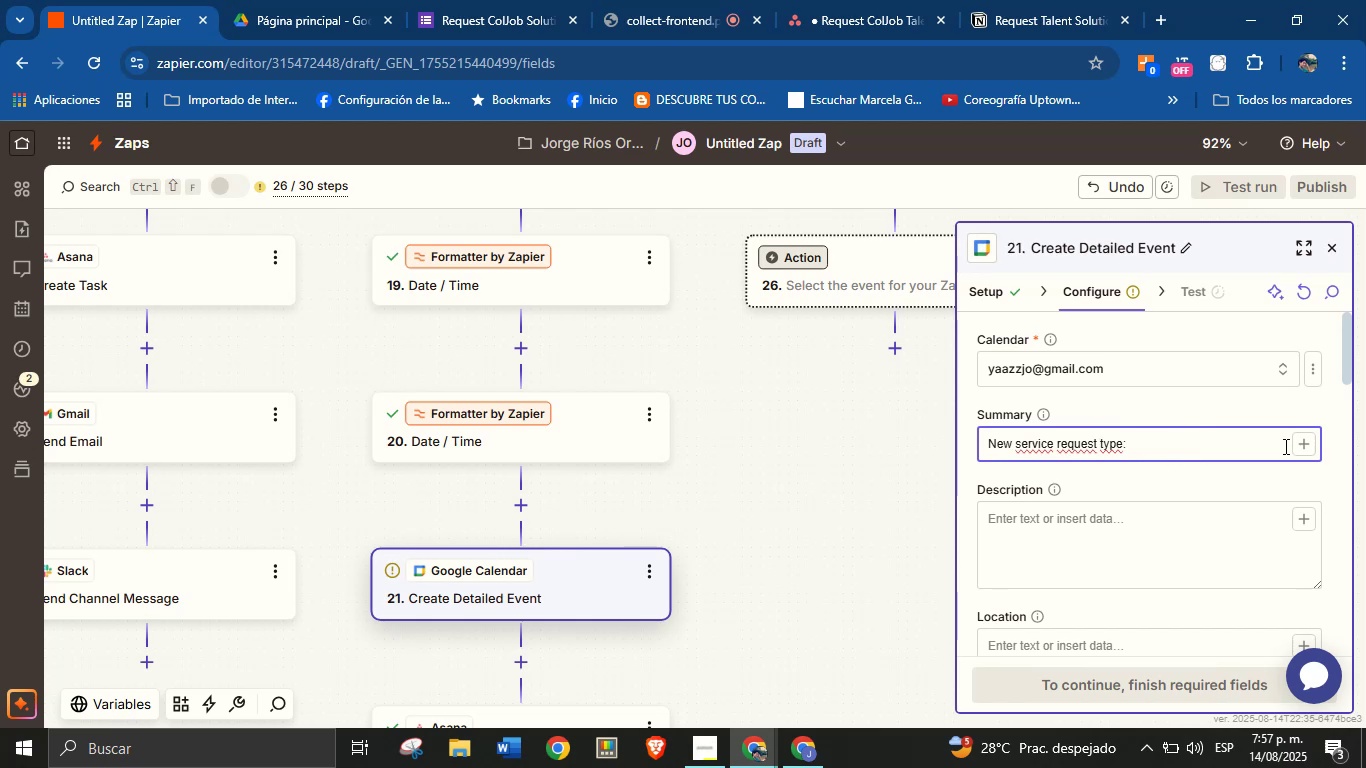 
left_click([1303, 445])
 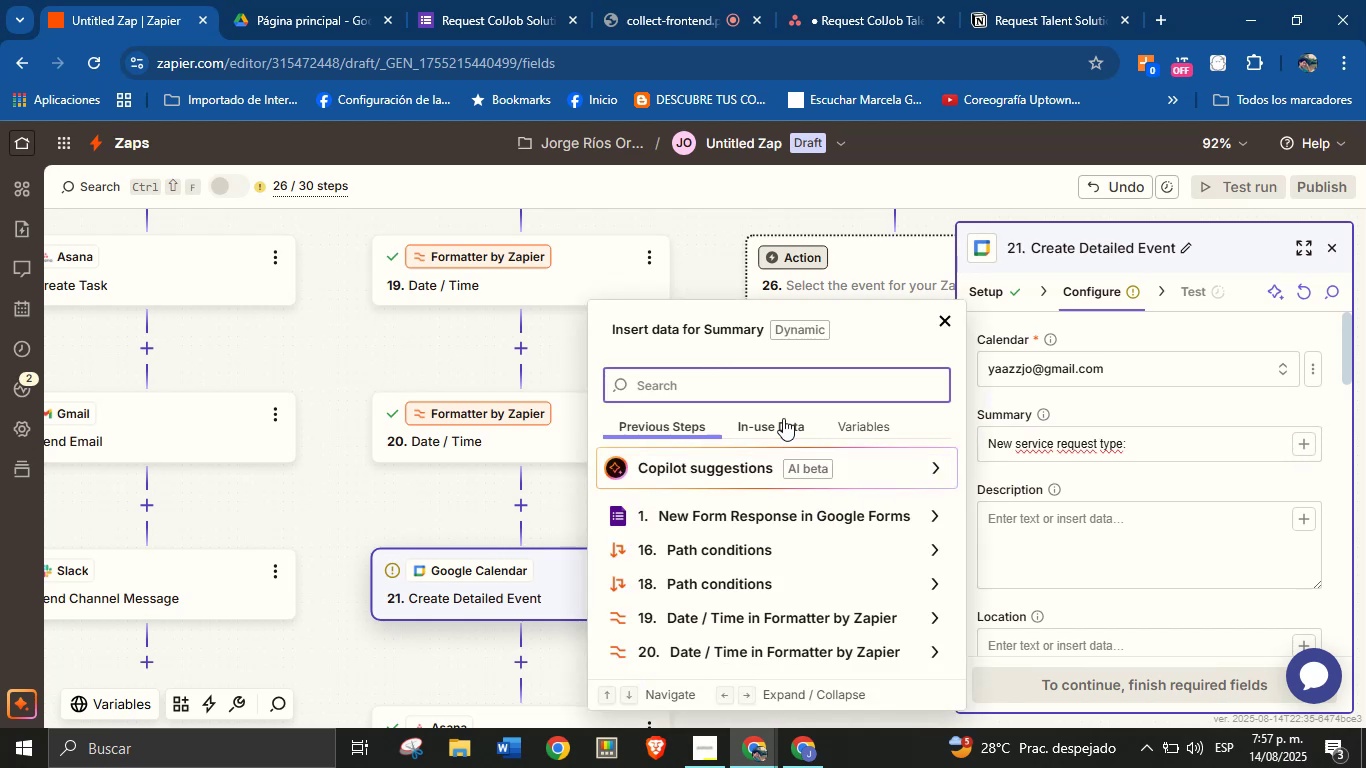 
left_click([778, 395])
 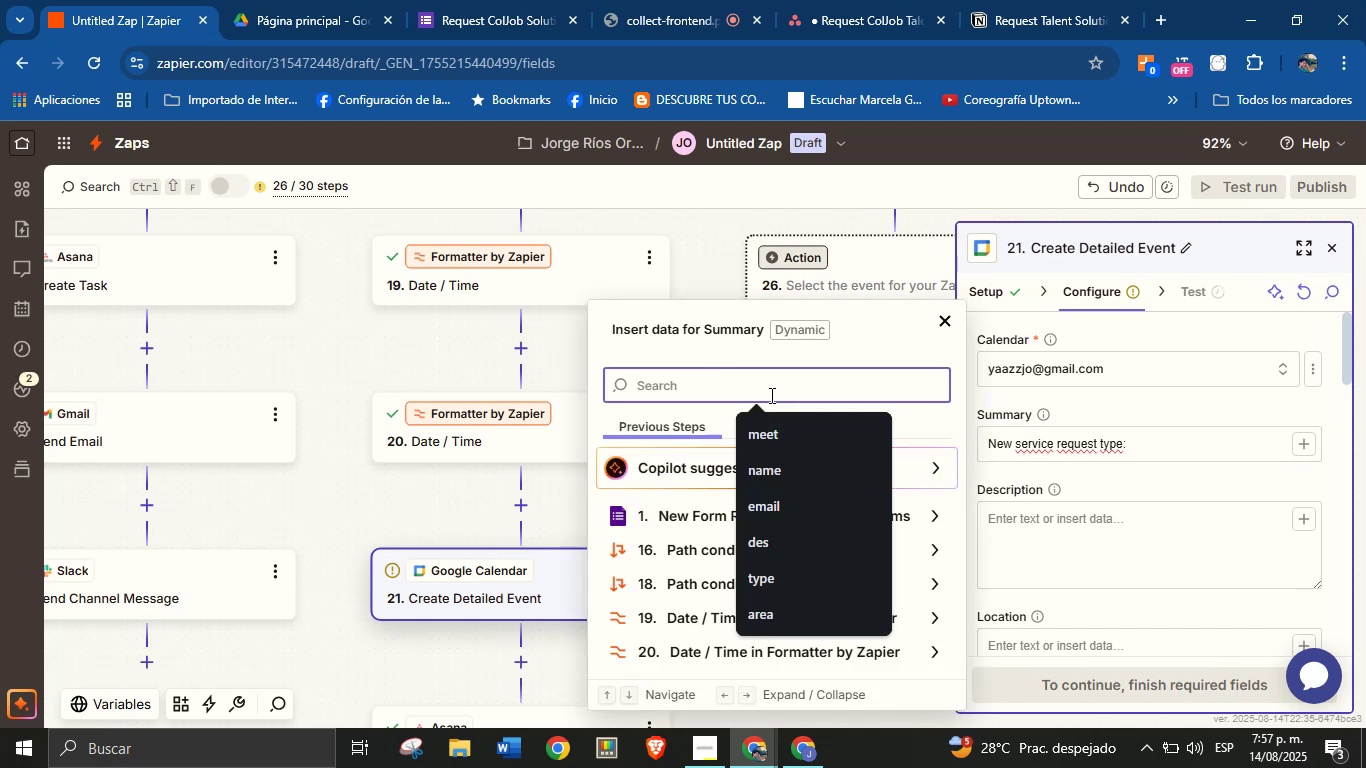 
type(name)
 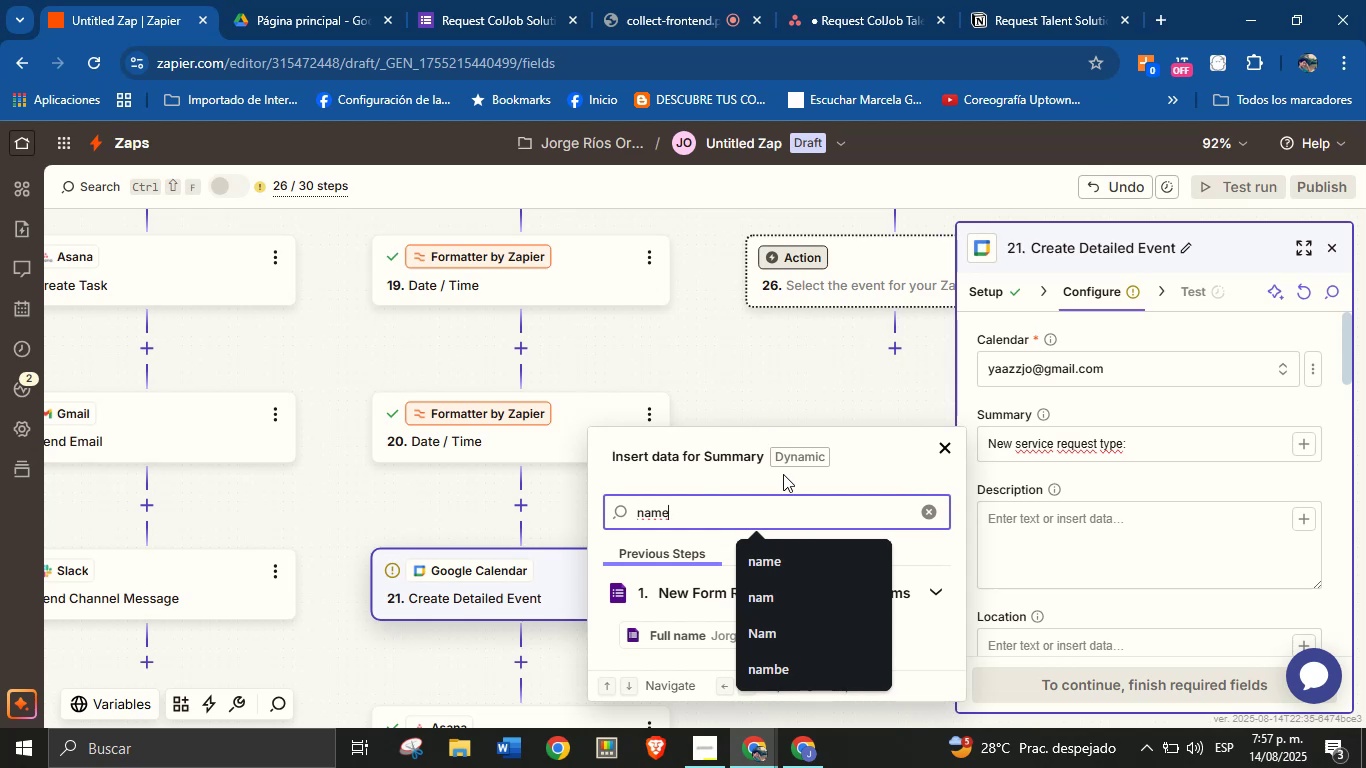 
double_click([764, 513])
 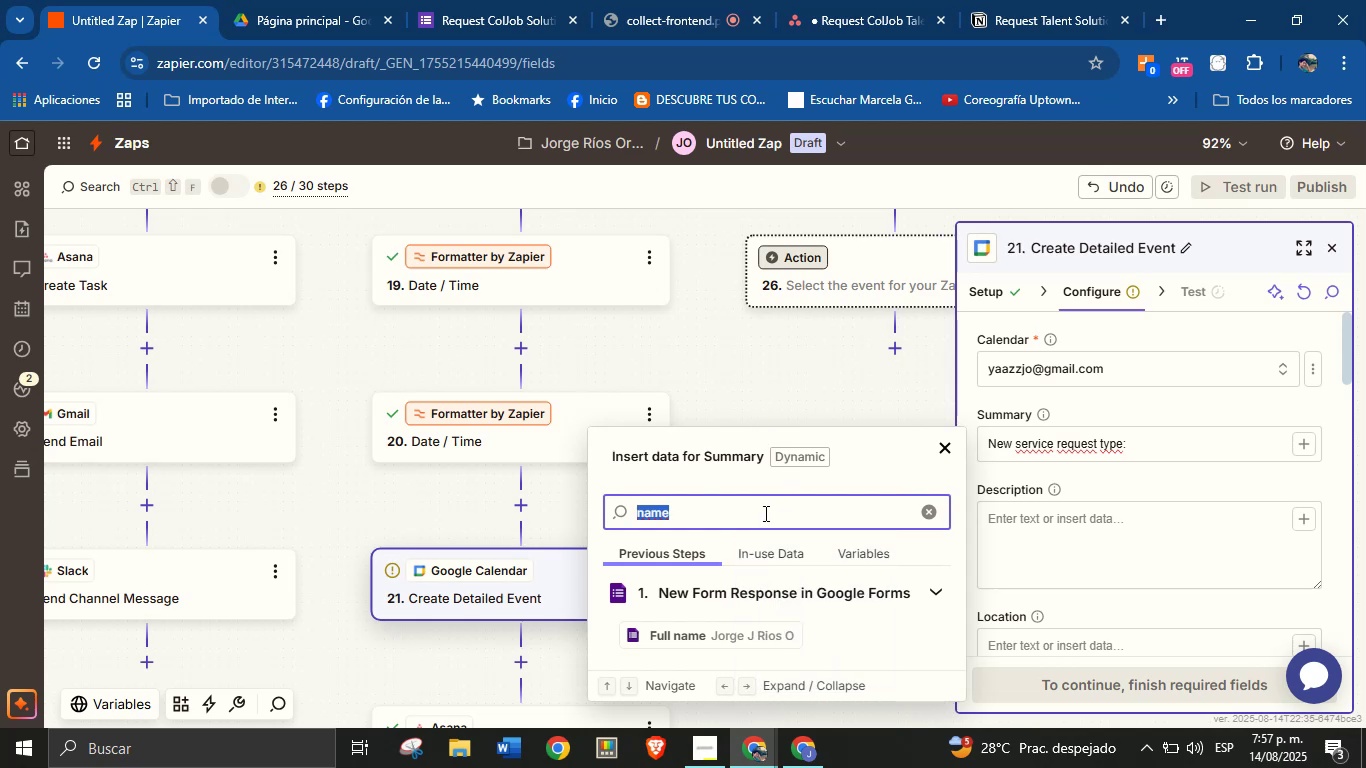 
type(type)
 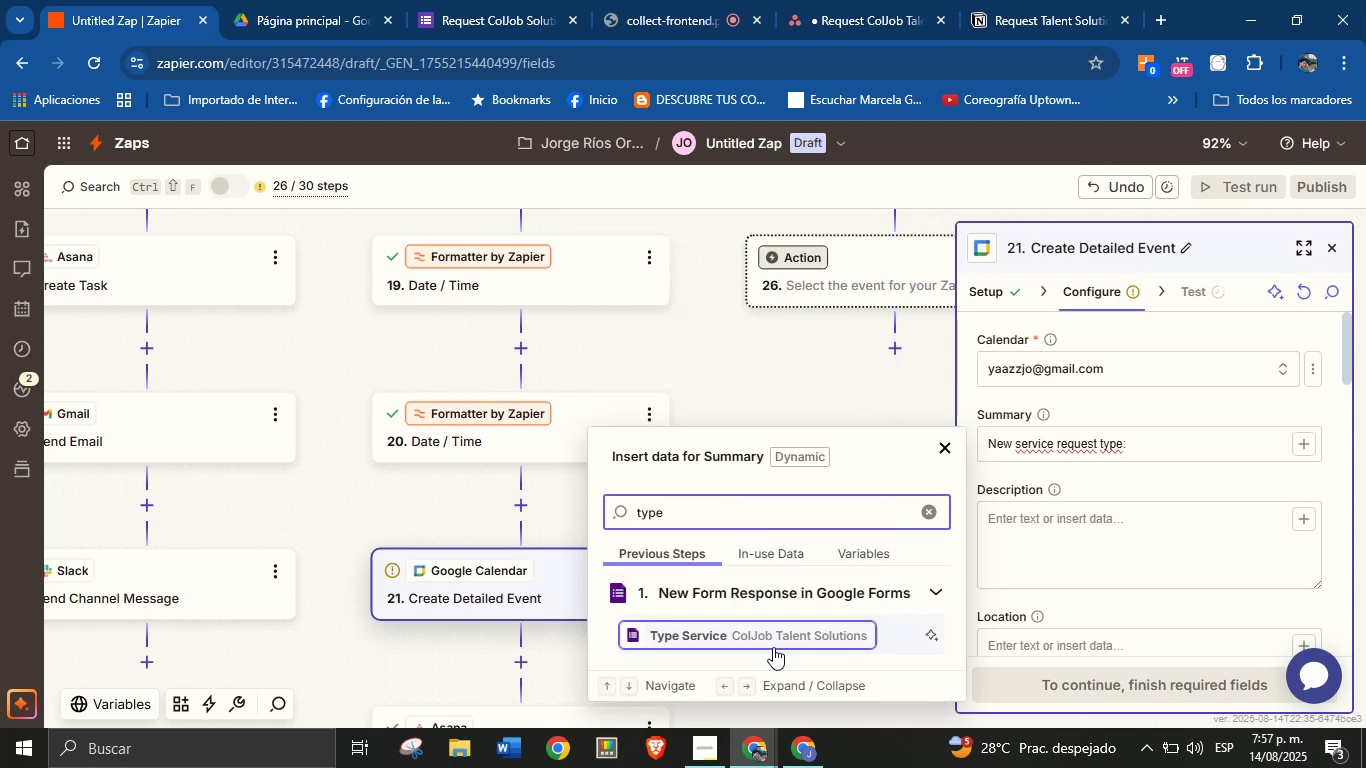 
left_click([780, 630])
 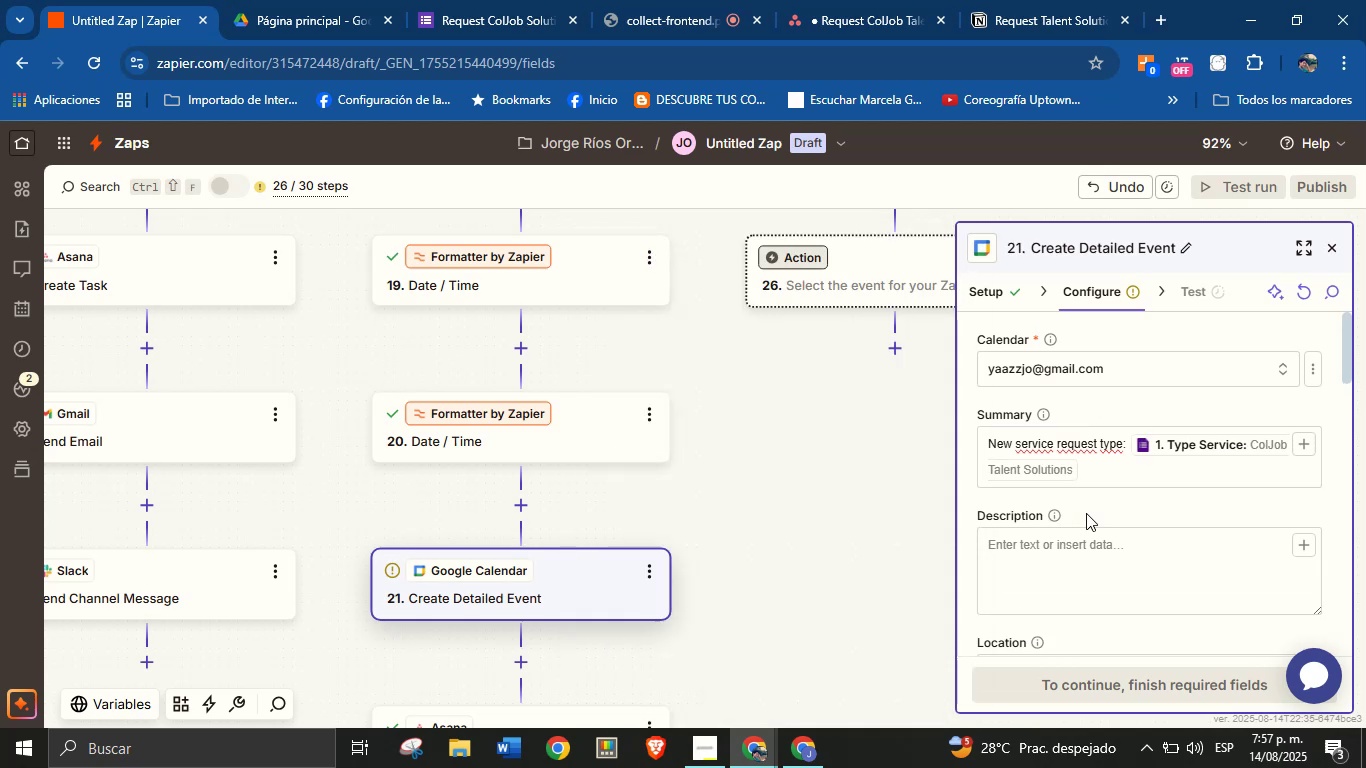 
double_click([1082, 546])
 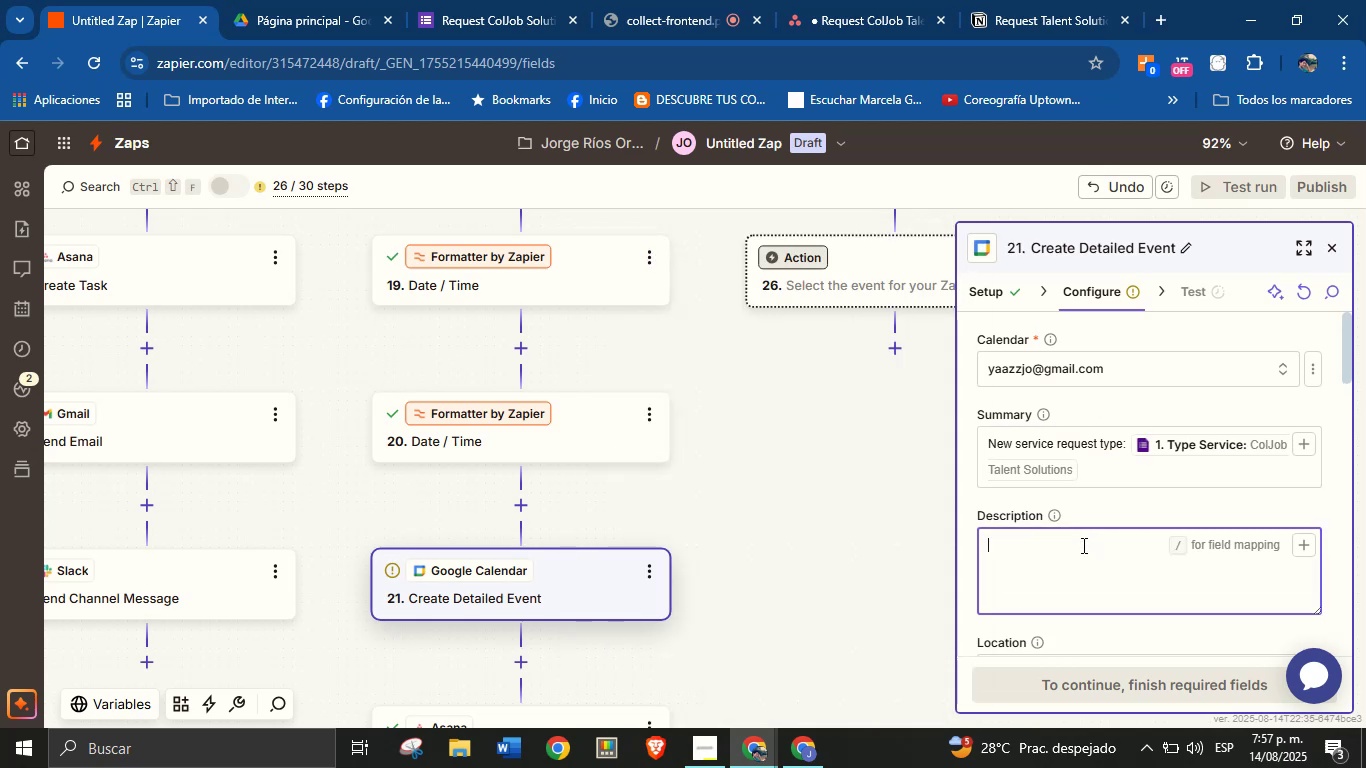 
key(CapsLock)
 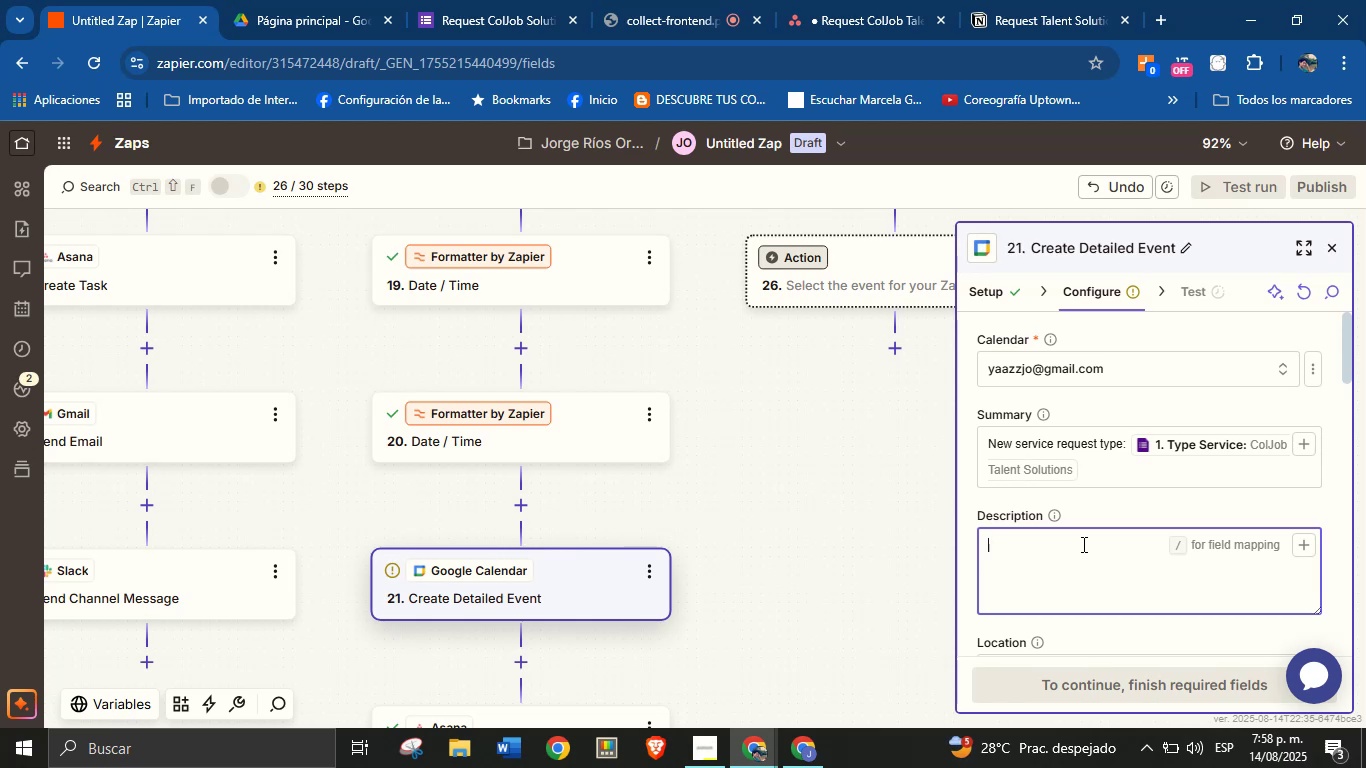 
wait(25.89)
 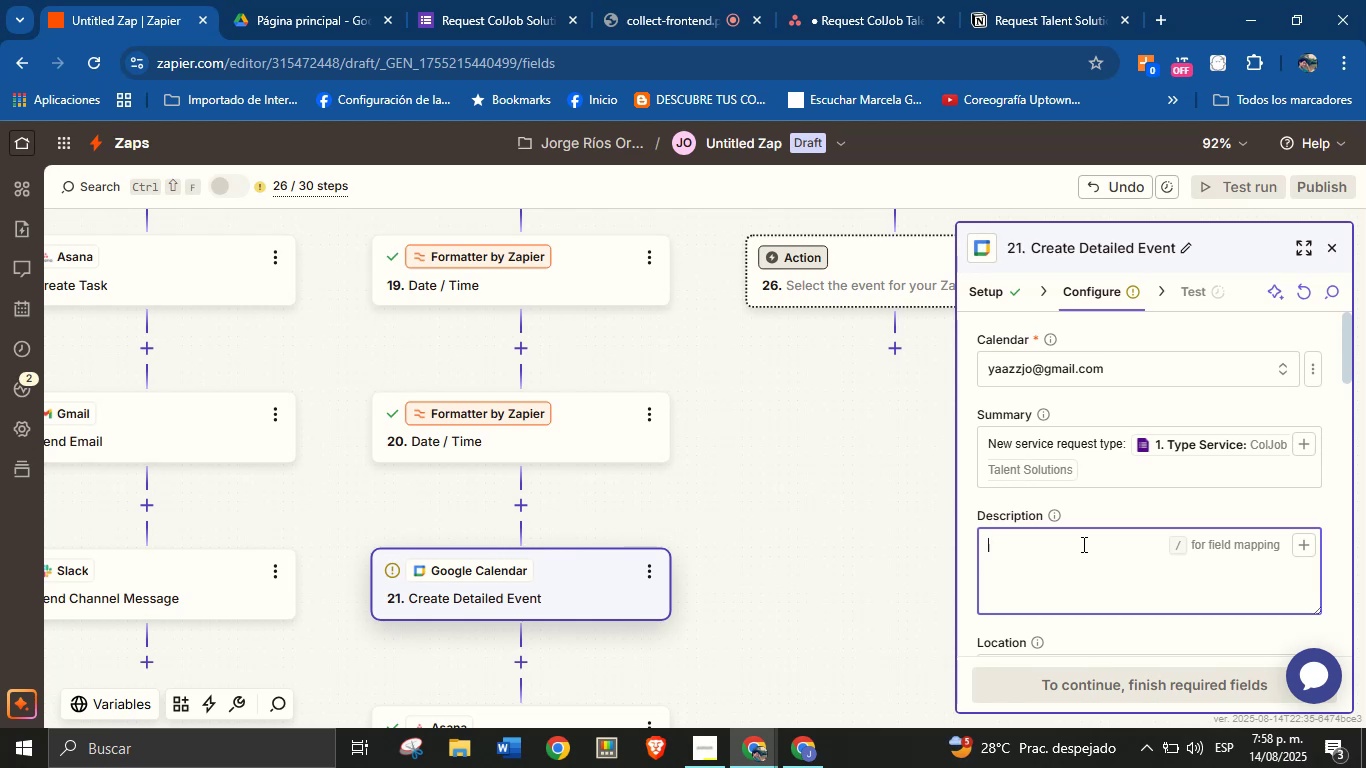 
type(New service request)
 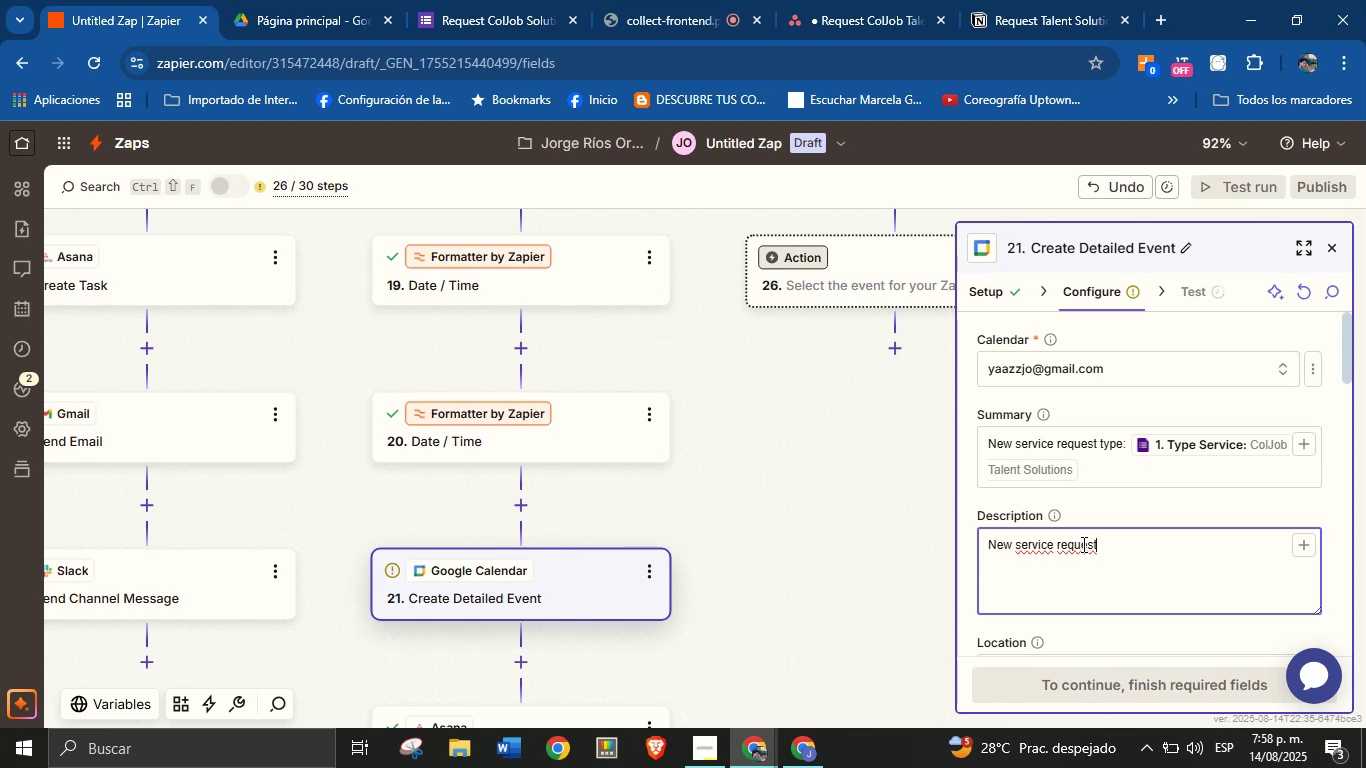 
wait(7.35)
 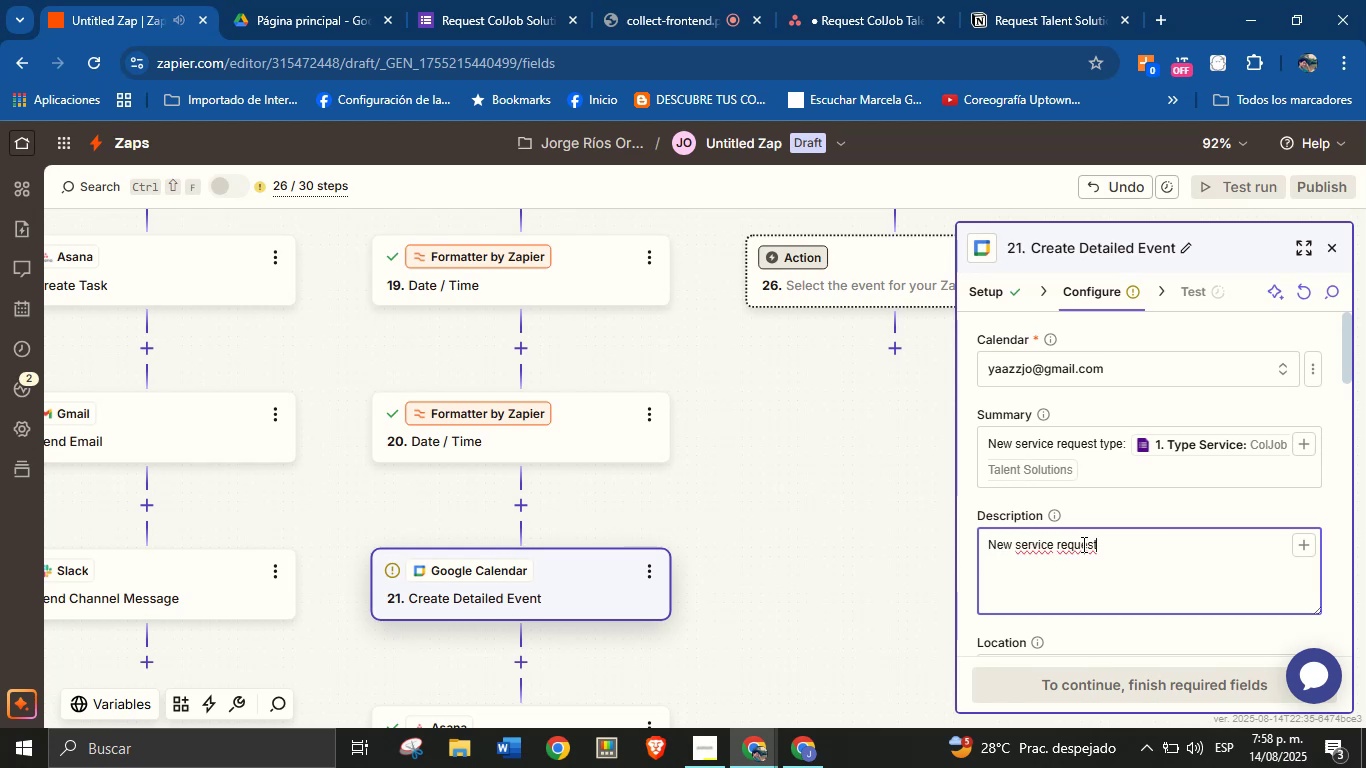 
key(Enter)
 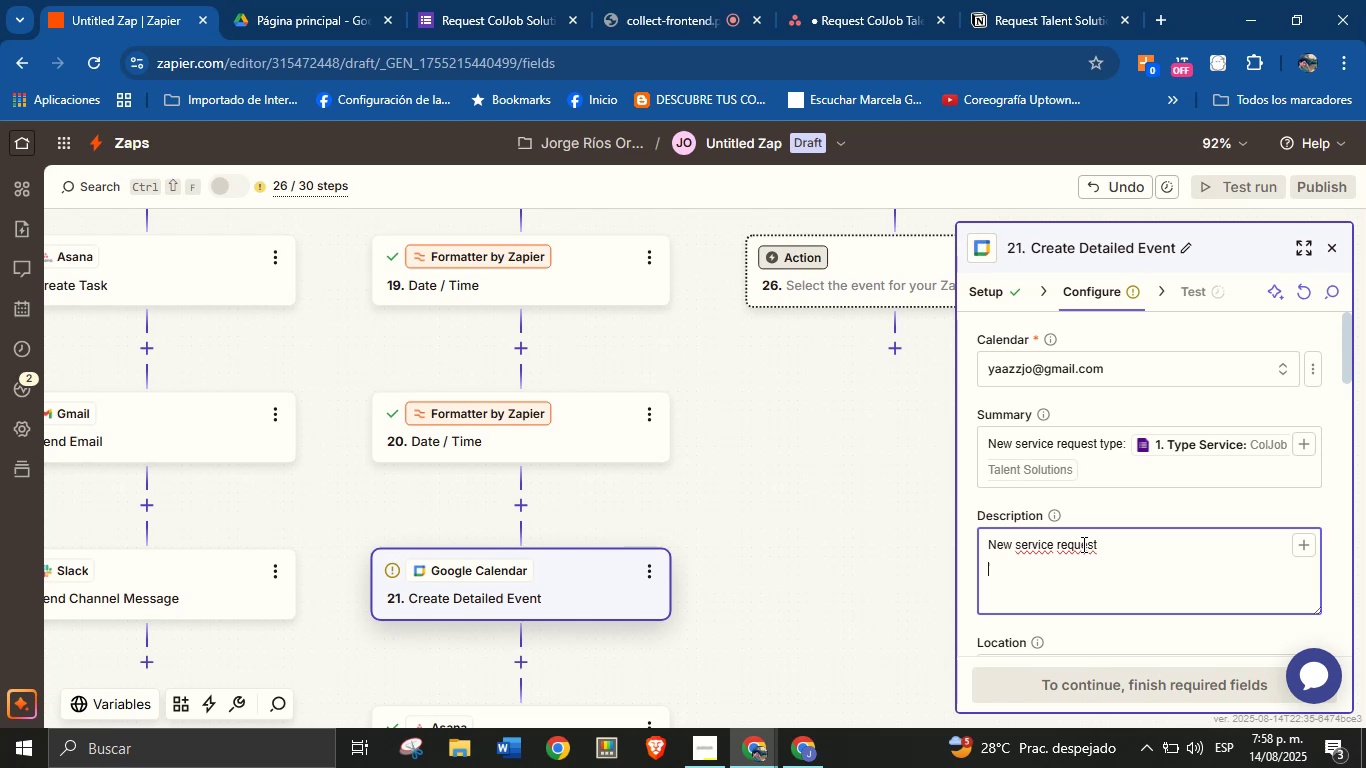 
type(Details>)
 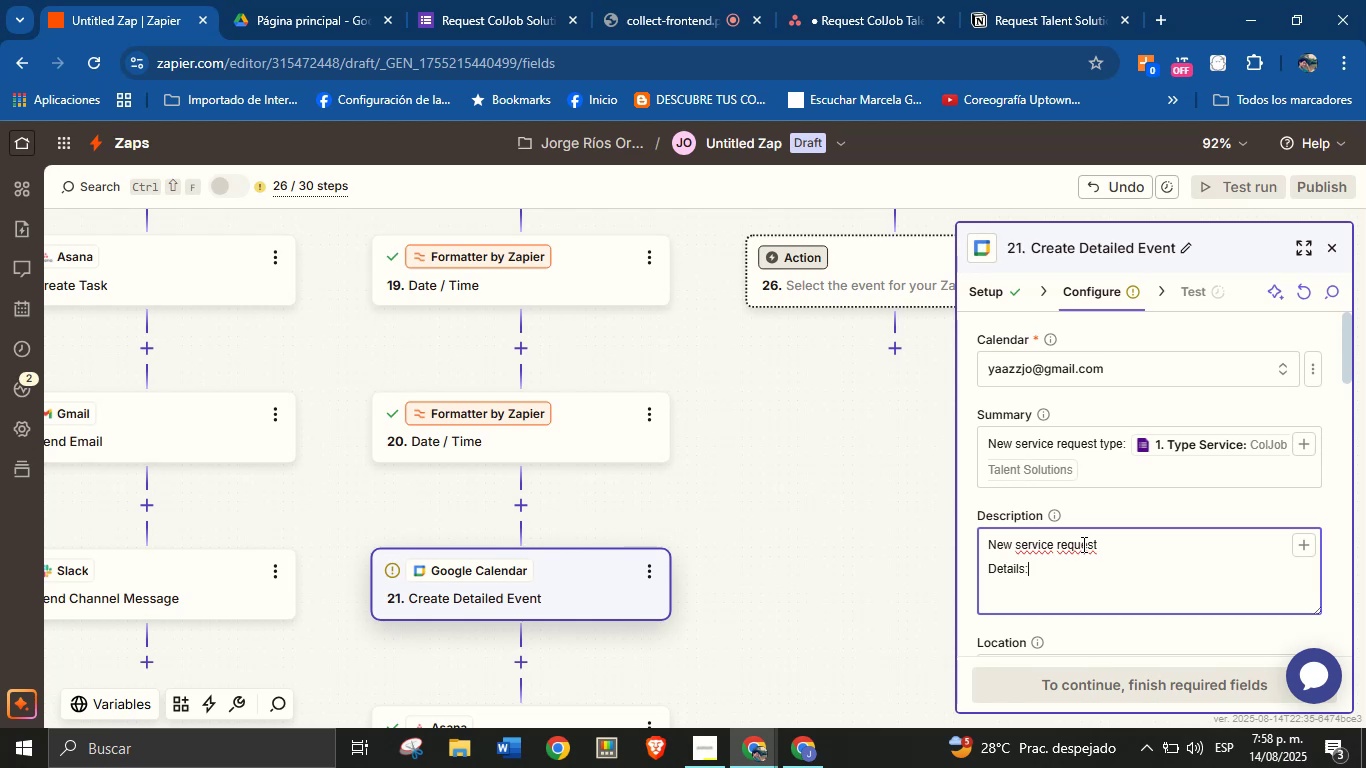 
 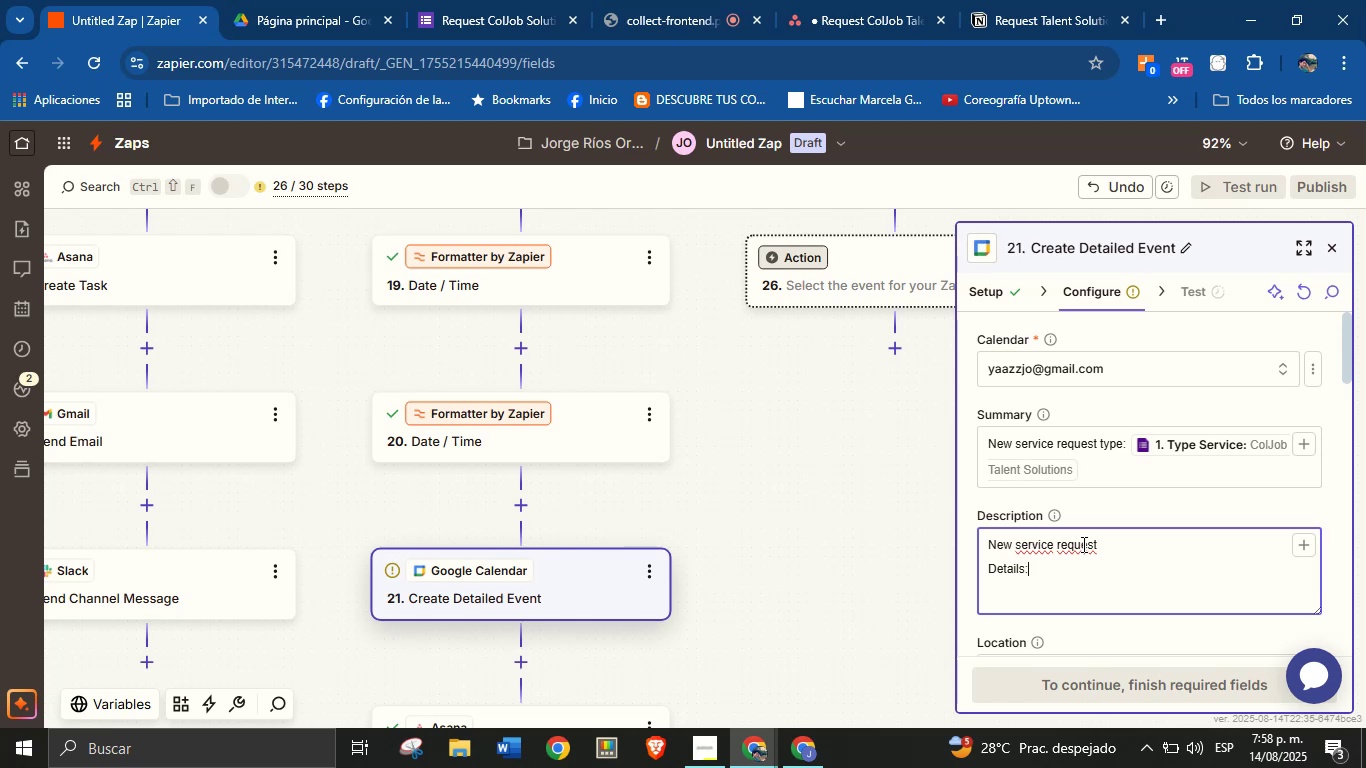 
key(Enter)
 